 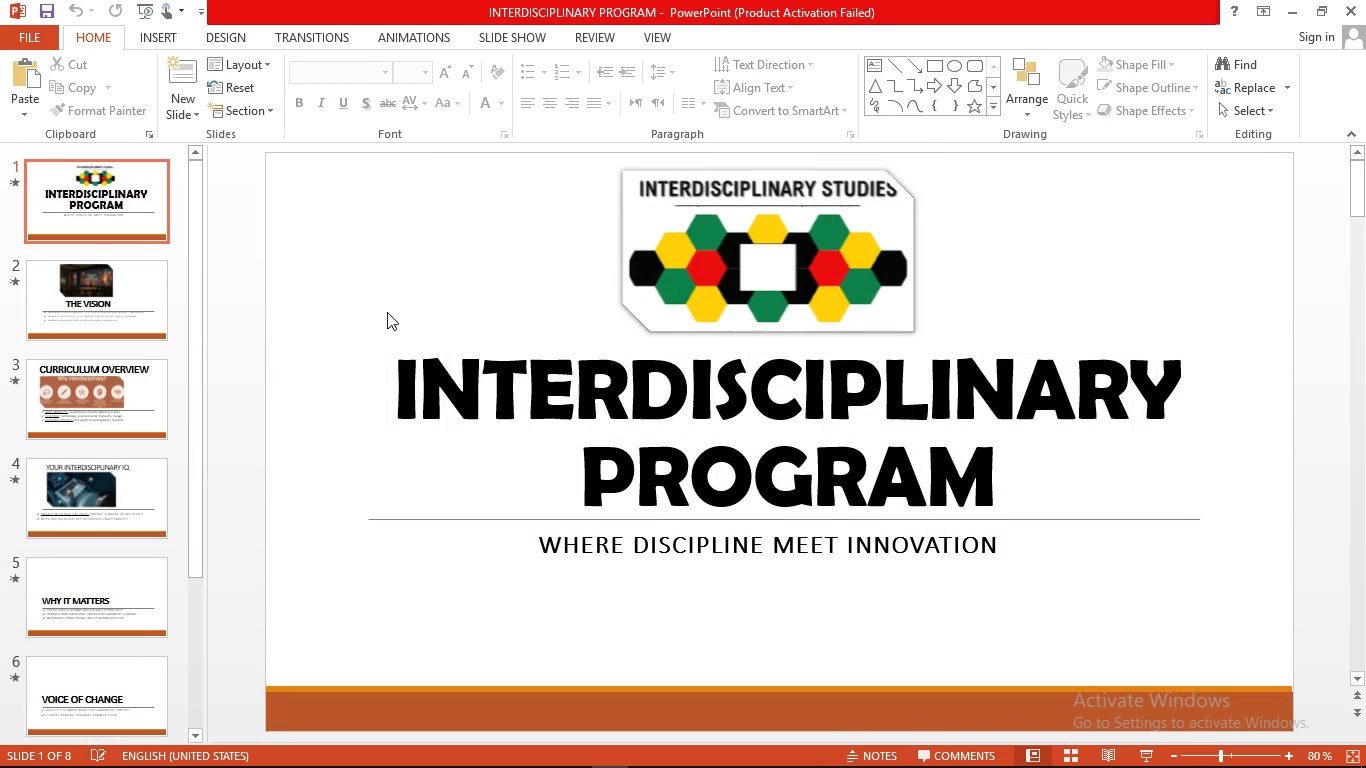 
scroll: coordinate [266, 302], scroll_direction: down, amount: 8.0
 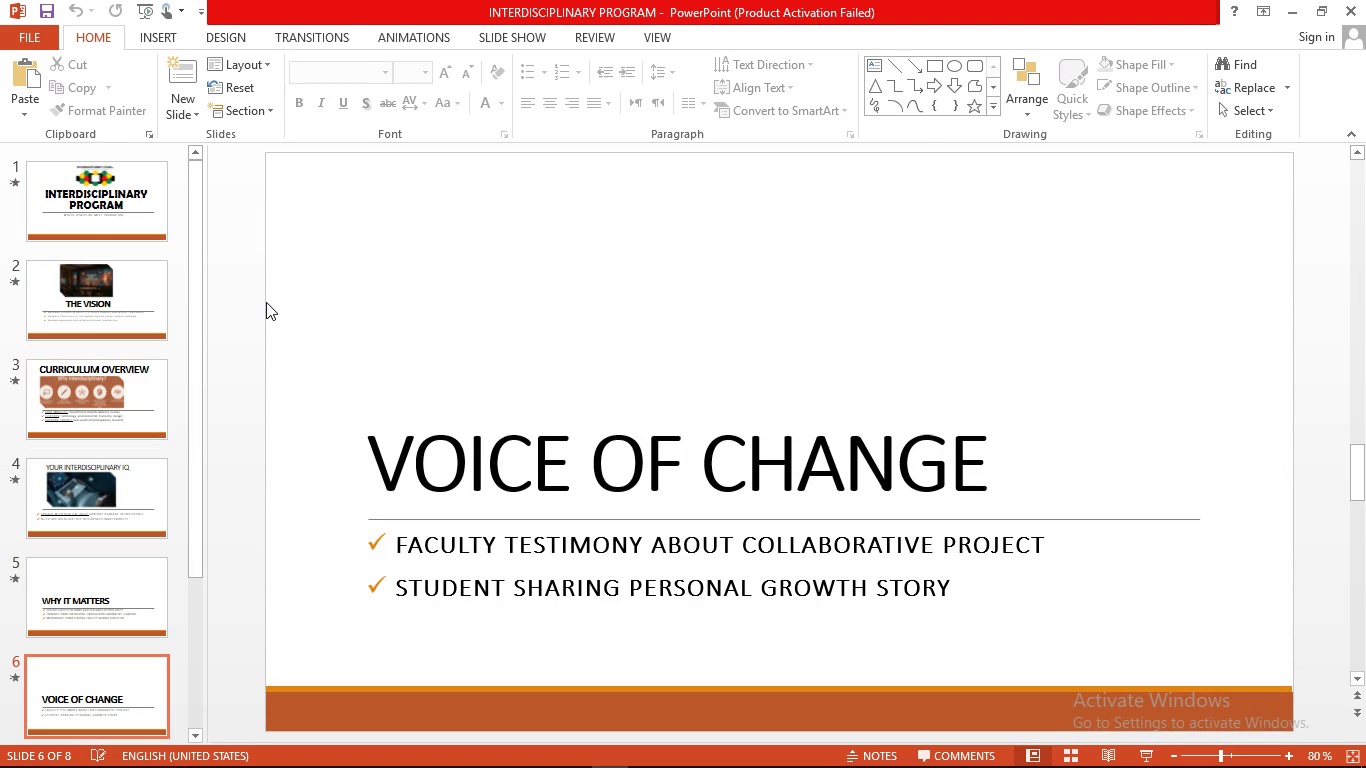 
scroll: coordinate [266, 302], scroll_direction: down, amount: 3.0
 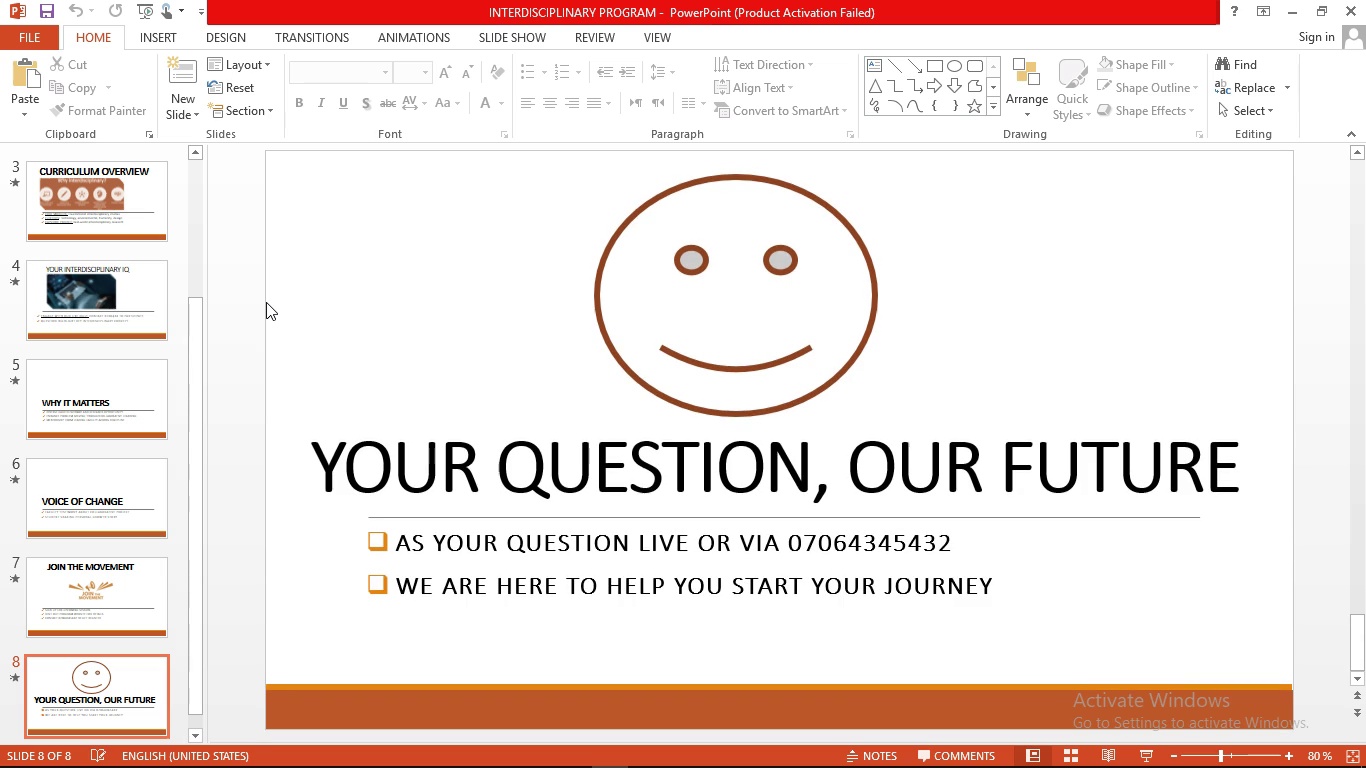 
scroll: coordinate [266, 302], scroll_direction: up, amount: 16.0
 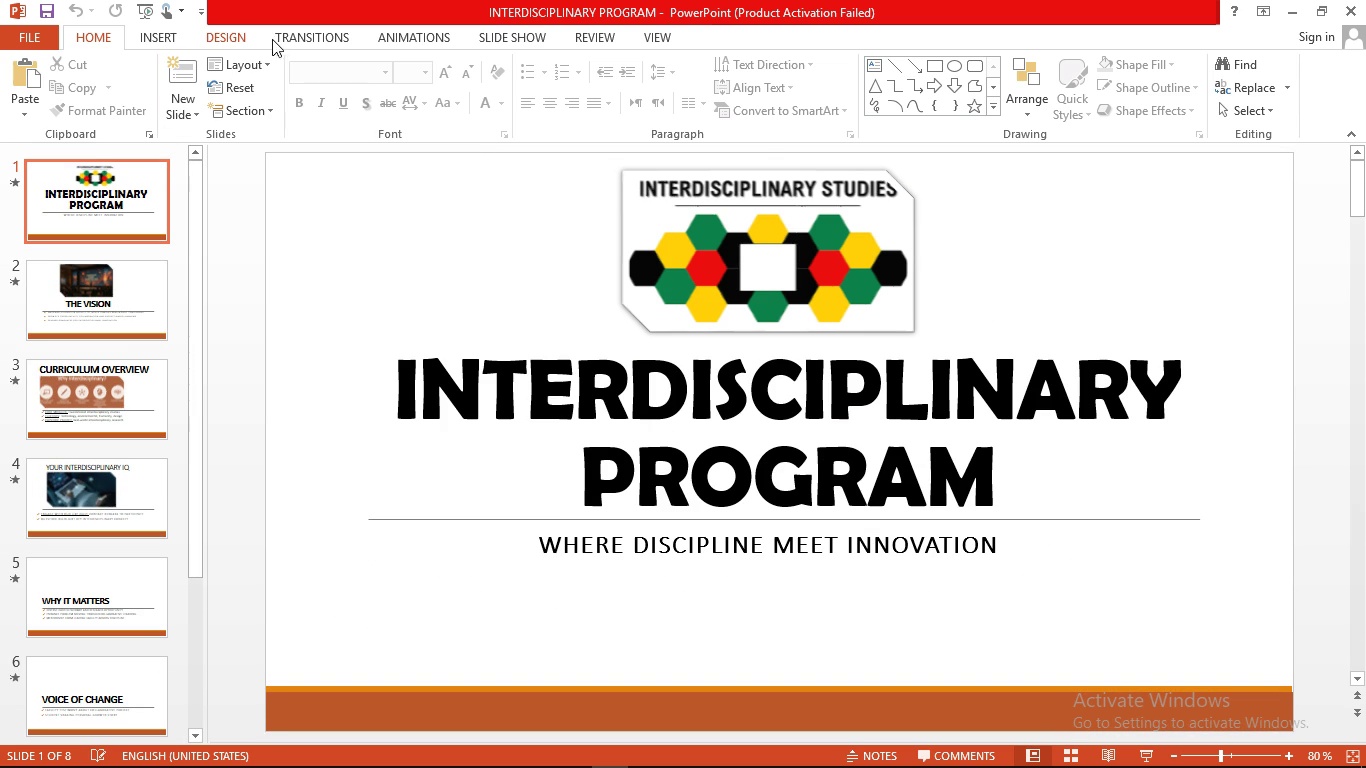 
wait(5.52)
 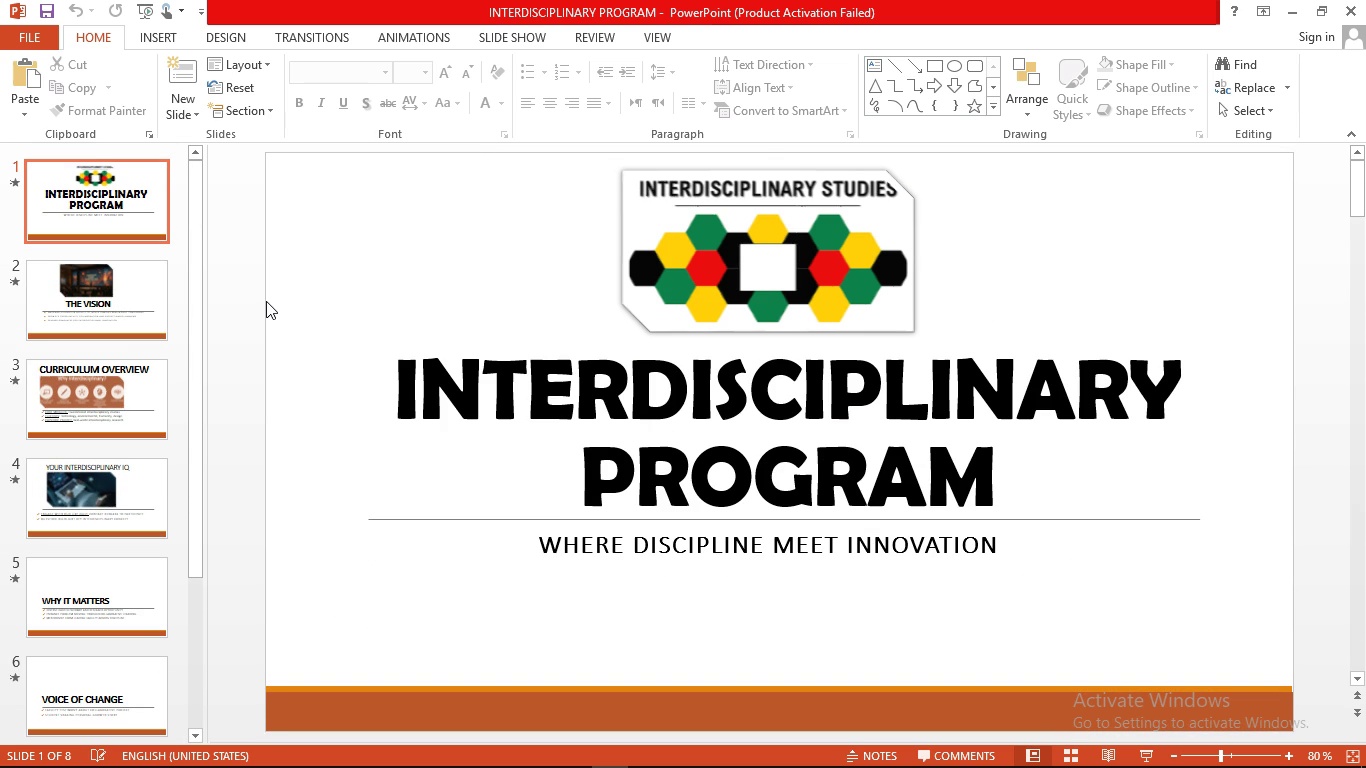 
left_click([484, 37])
 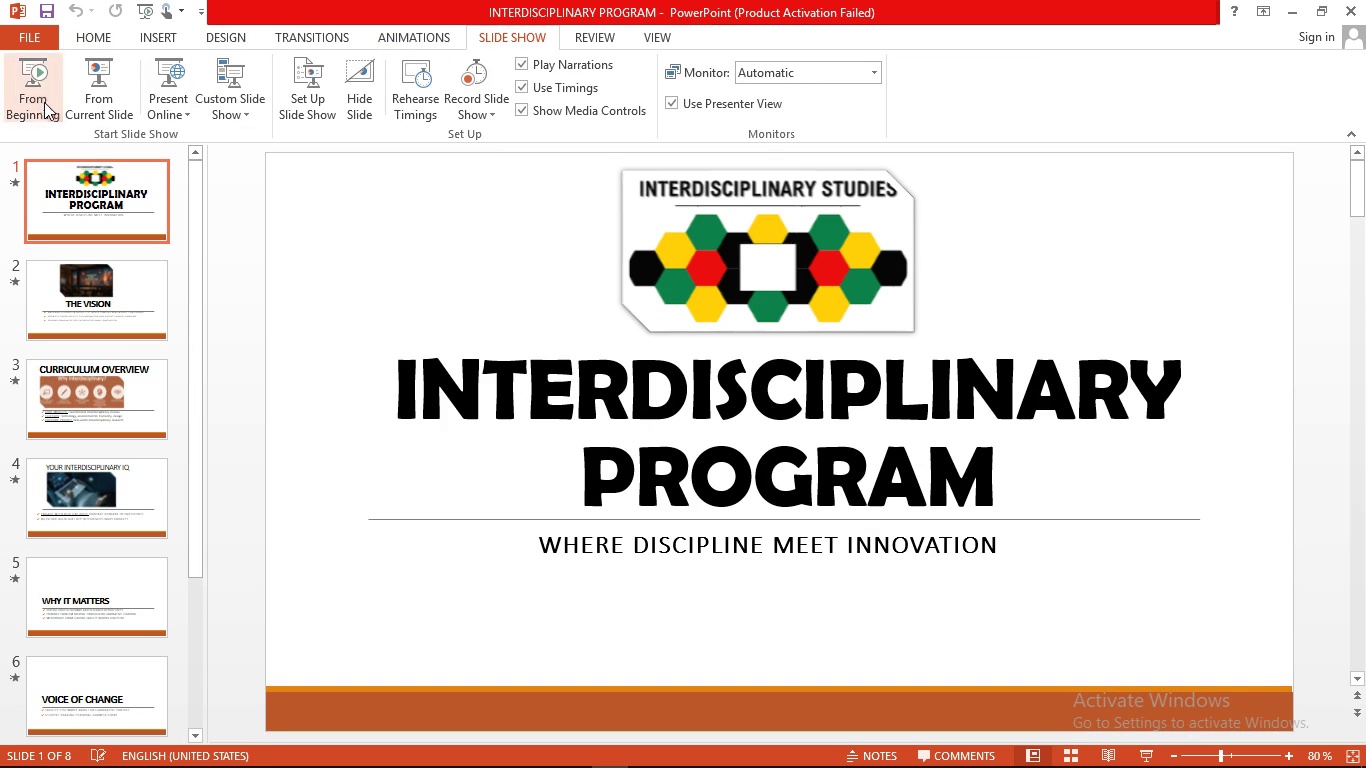 
left_click([44, 102])
 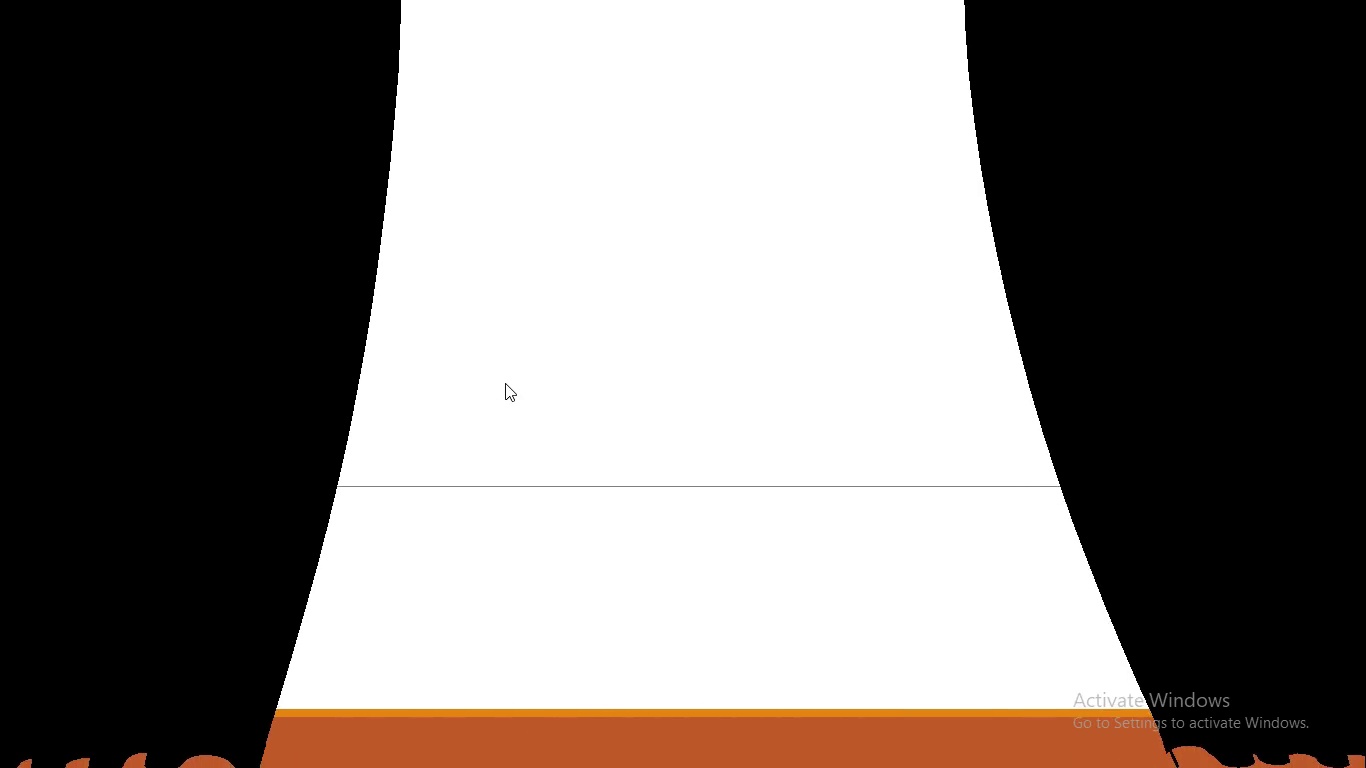 
wait(9.32)
 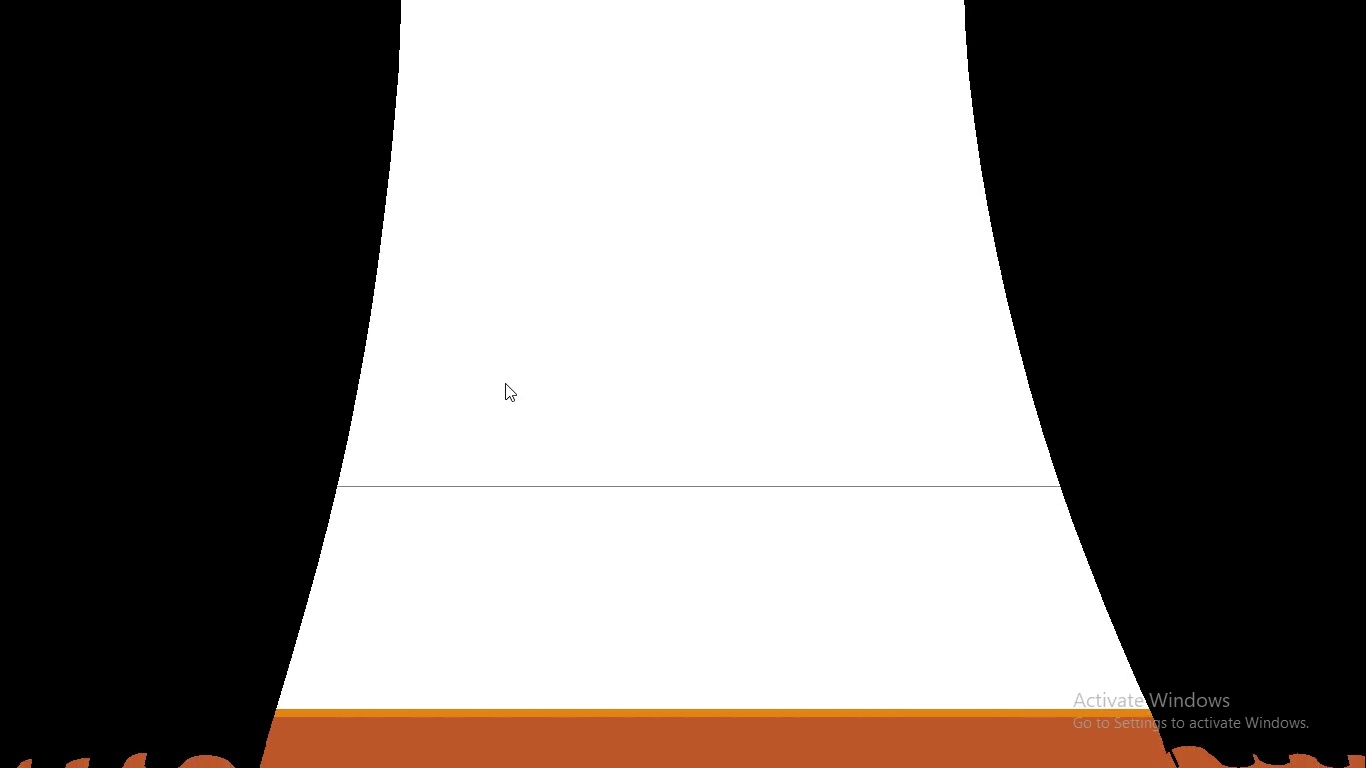 
left_click([505, 383])
 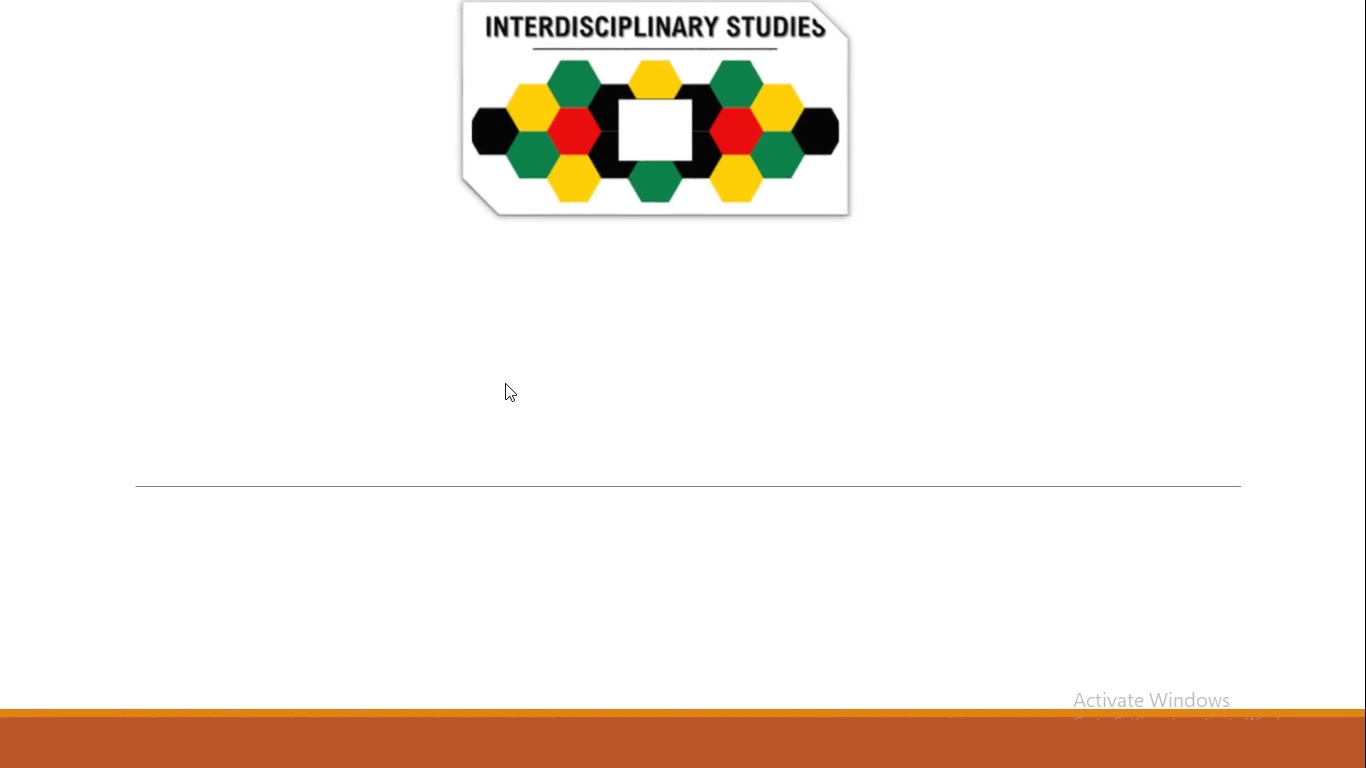 
left_click([505, 383])
 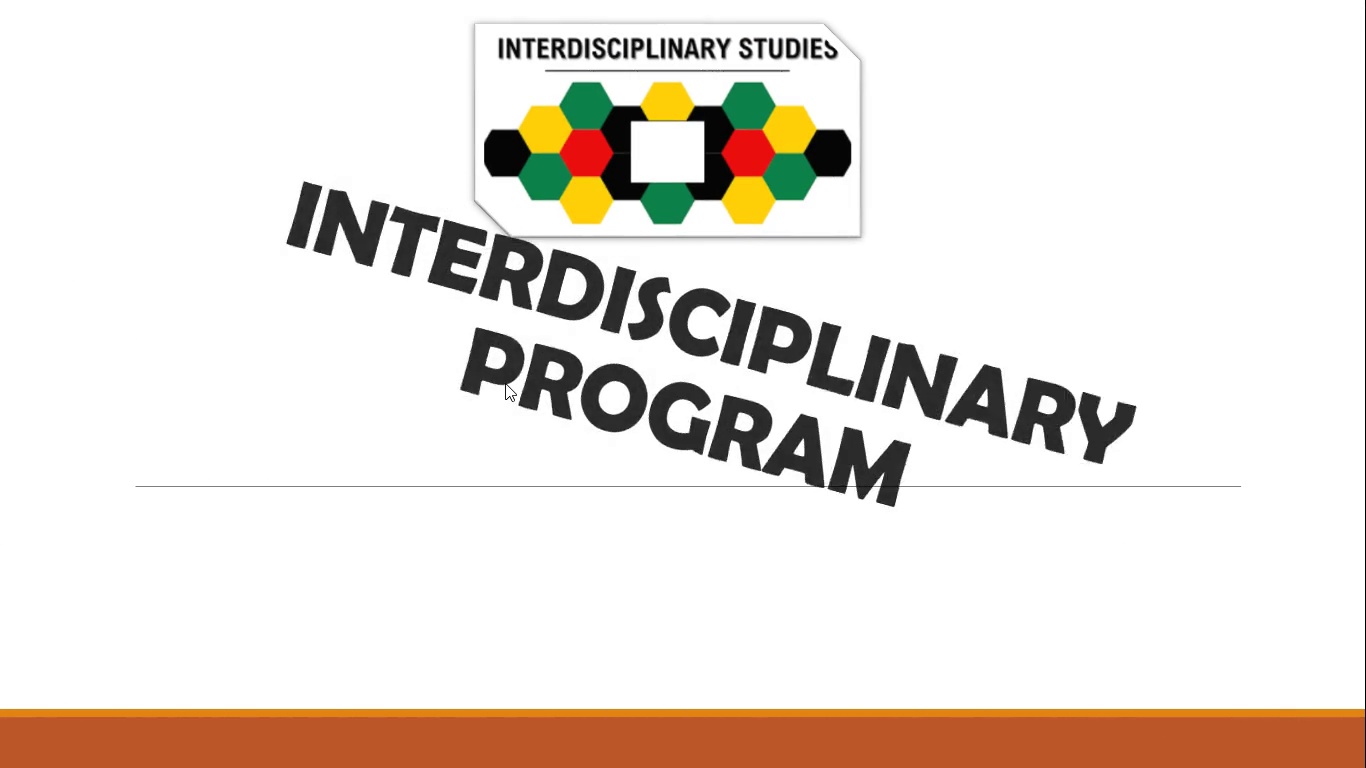 
left_click([505, 383])
 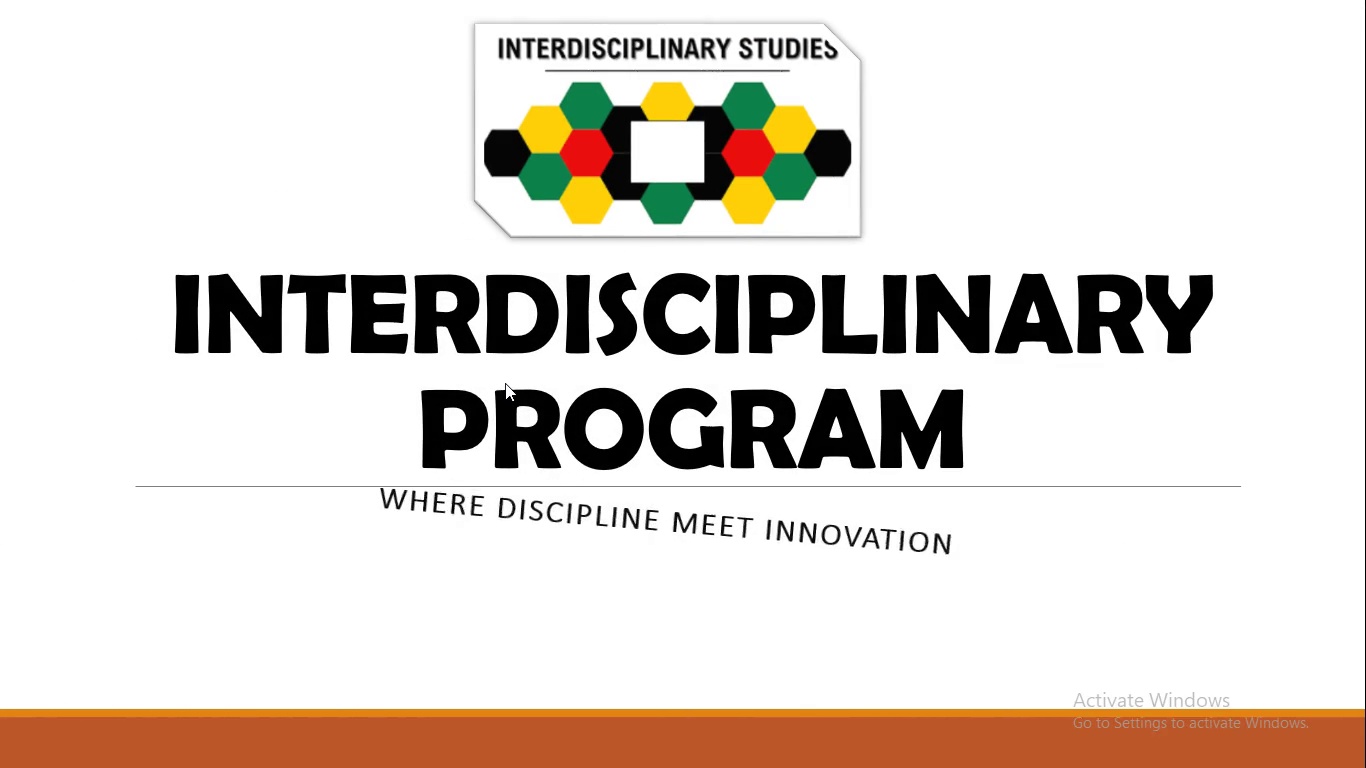 
left_click([505, 383])
 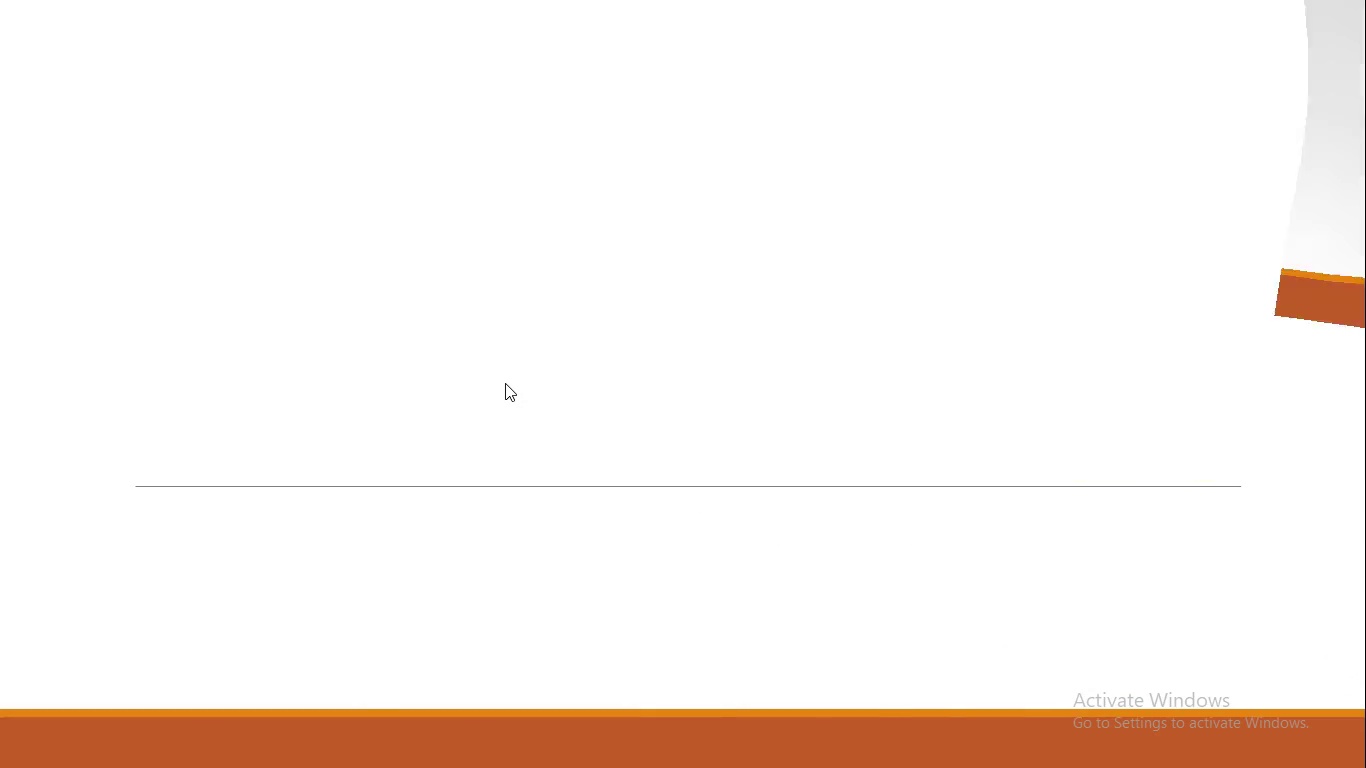 
left_click([505, 383])
 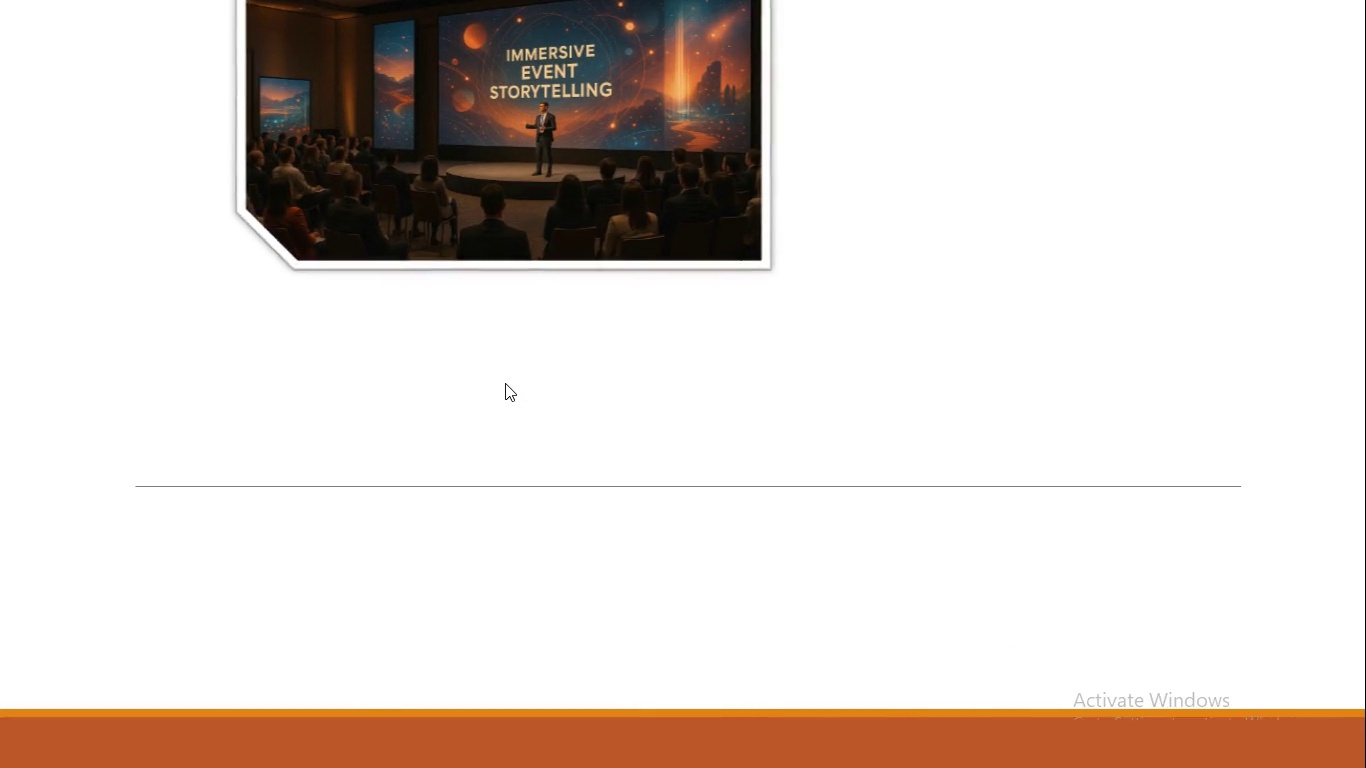 
left_click([505, 383])
 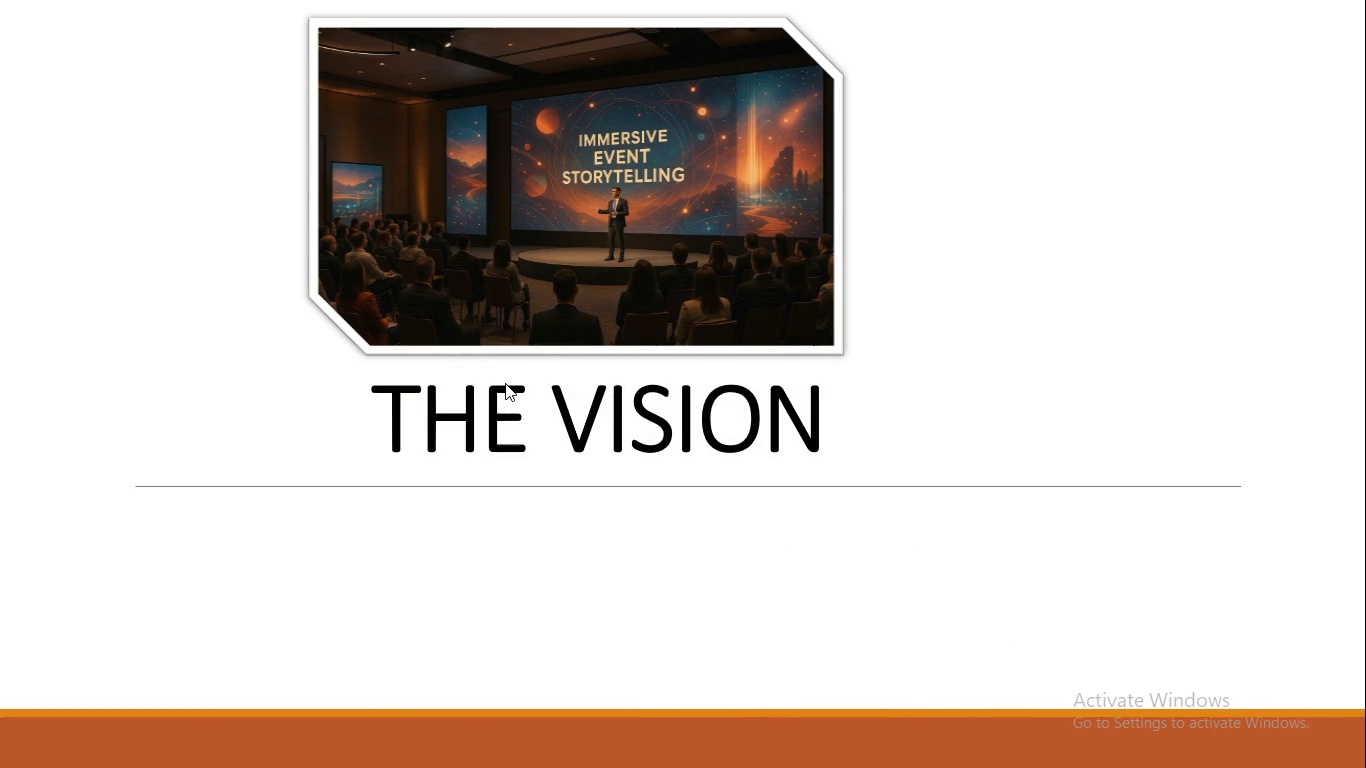 
left_click([505, 383])
 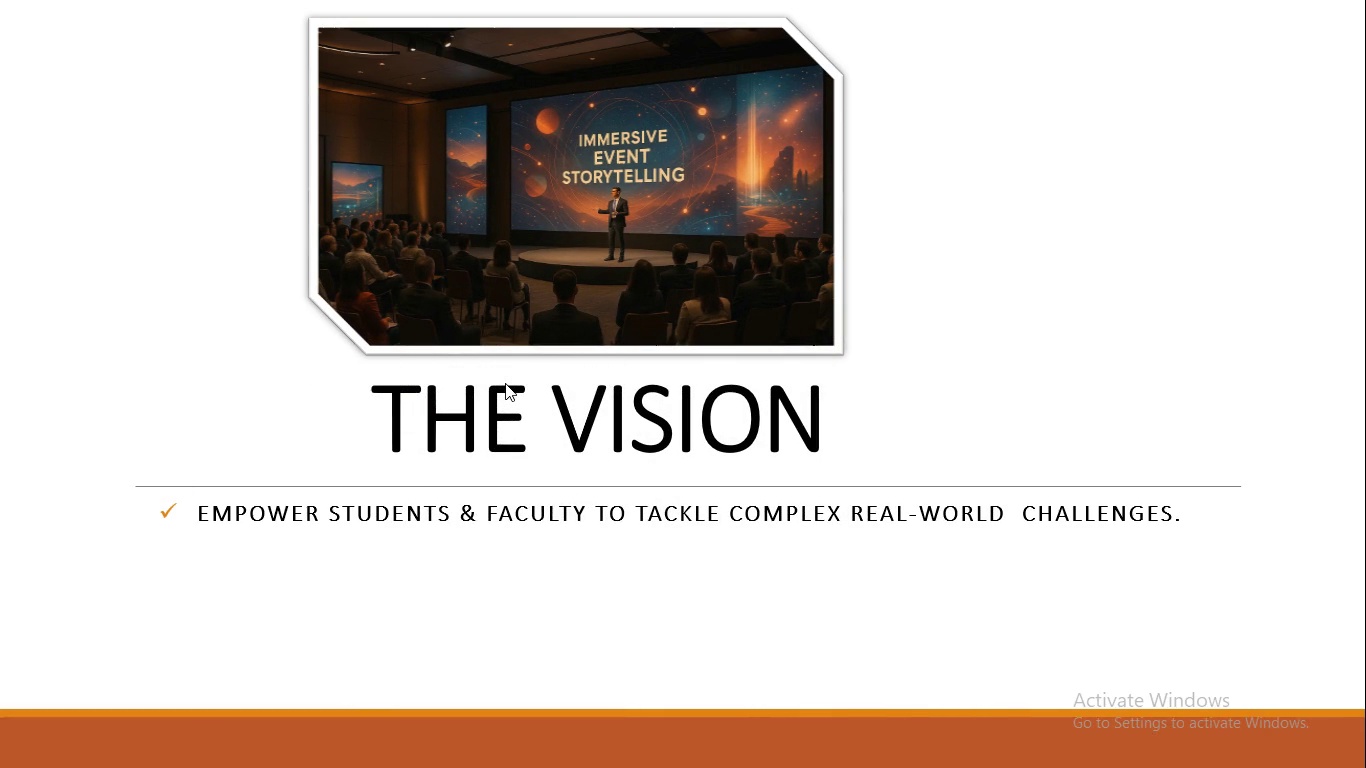 
left_click([505, 383])
 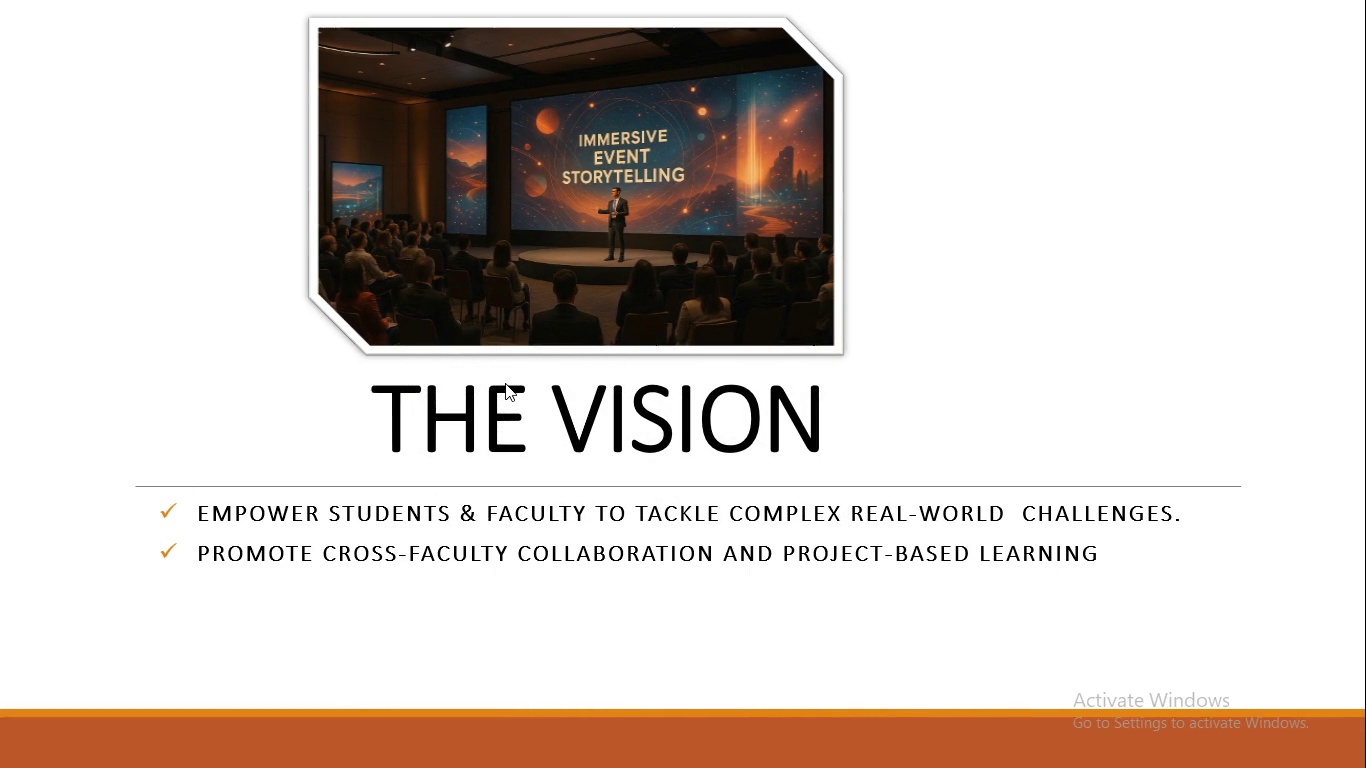 
left_click([505, 383])
 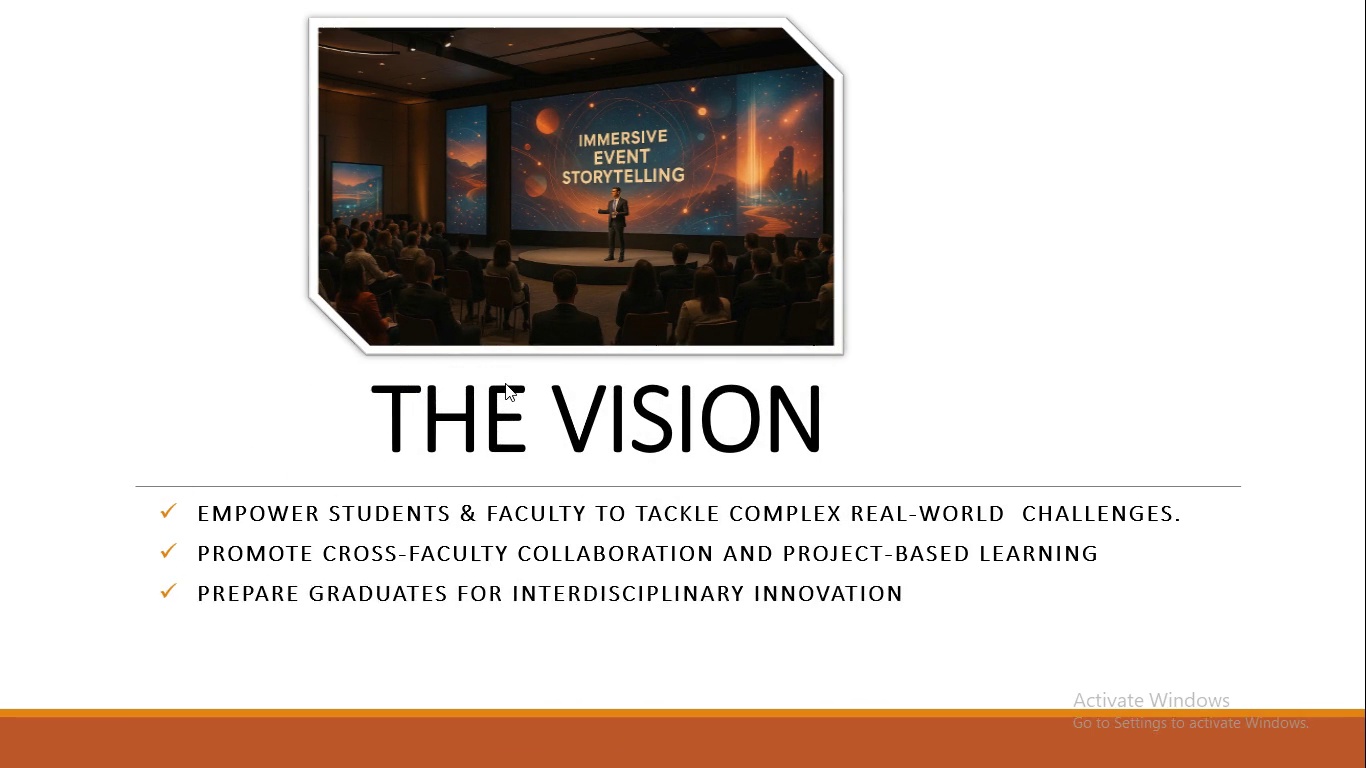 
left_click([505, 383])
 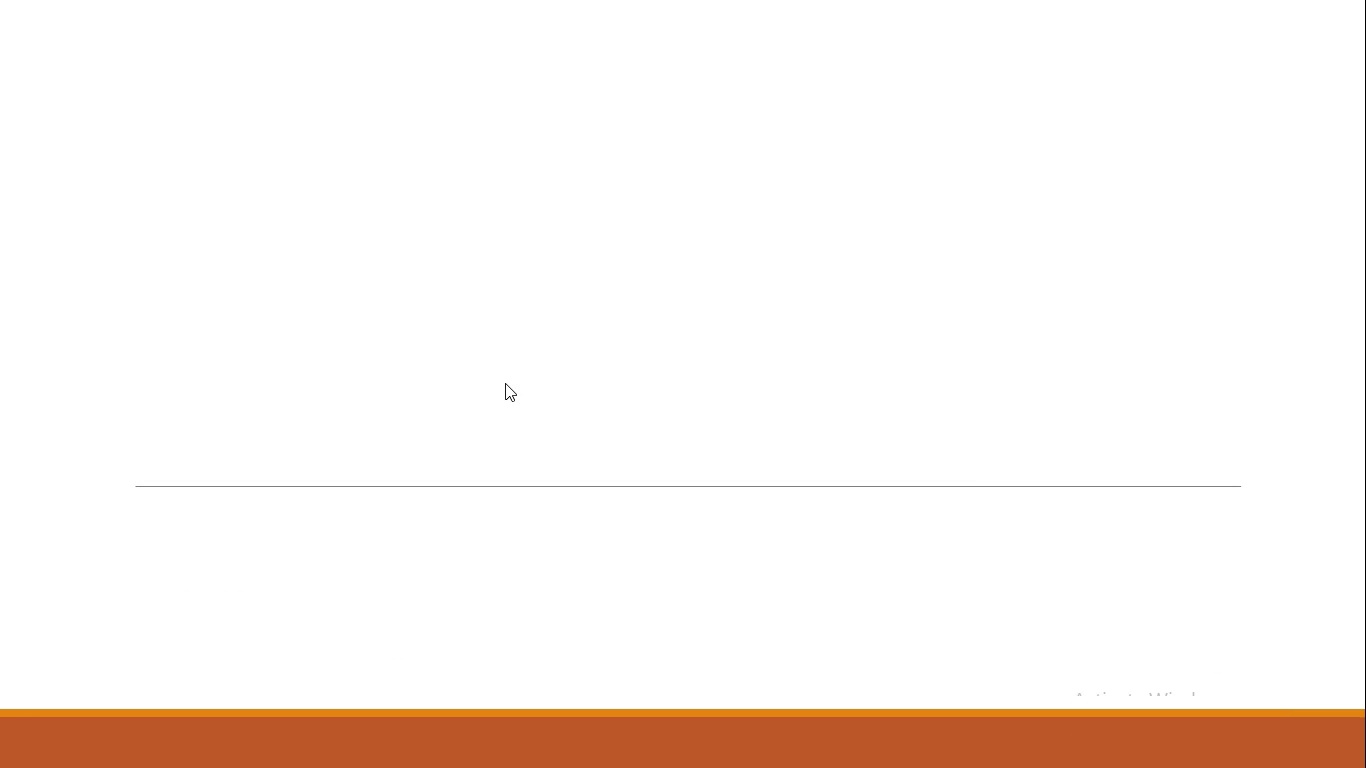 
left_click([505, 383])
 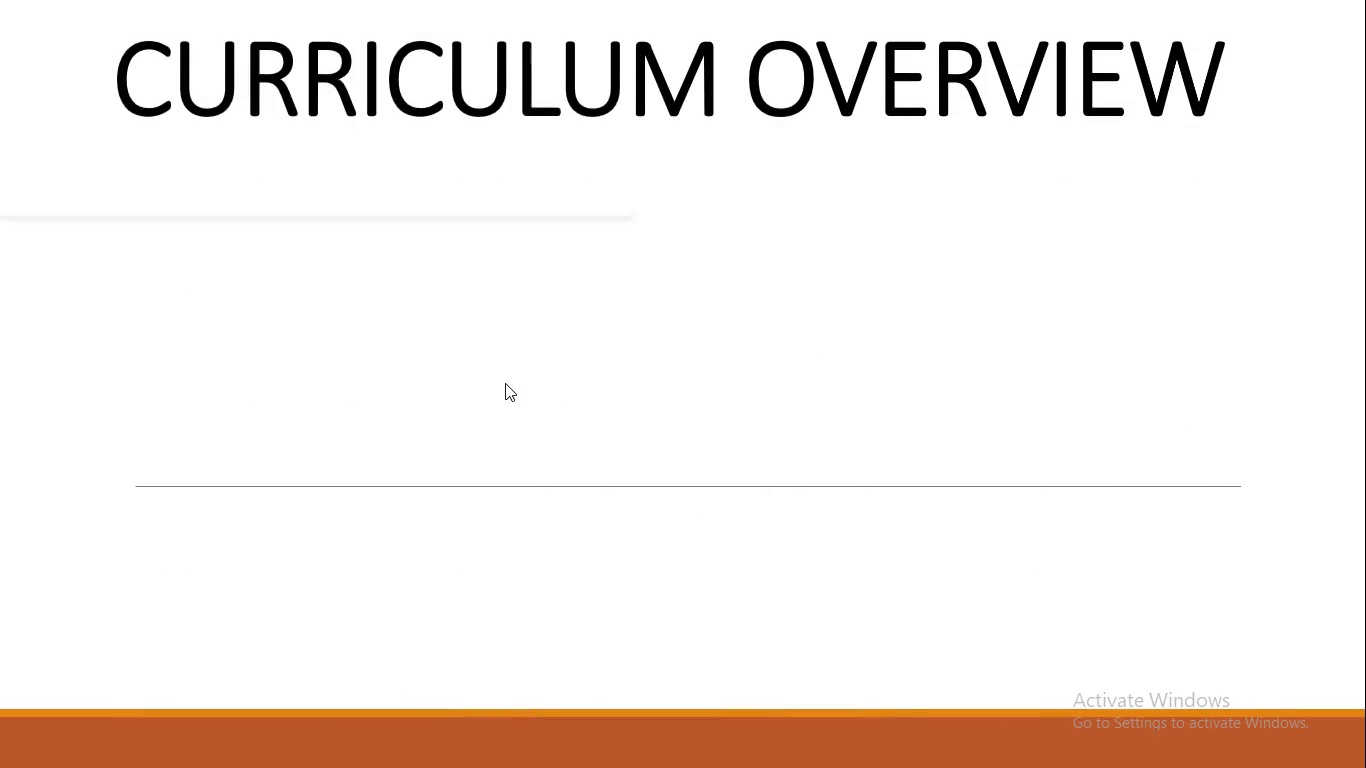 
left_click([505, 383])
 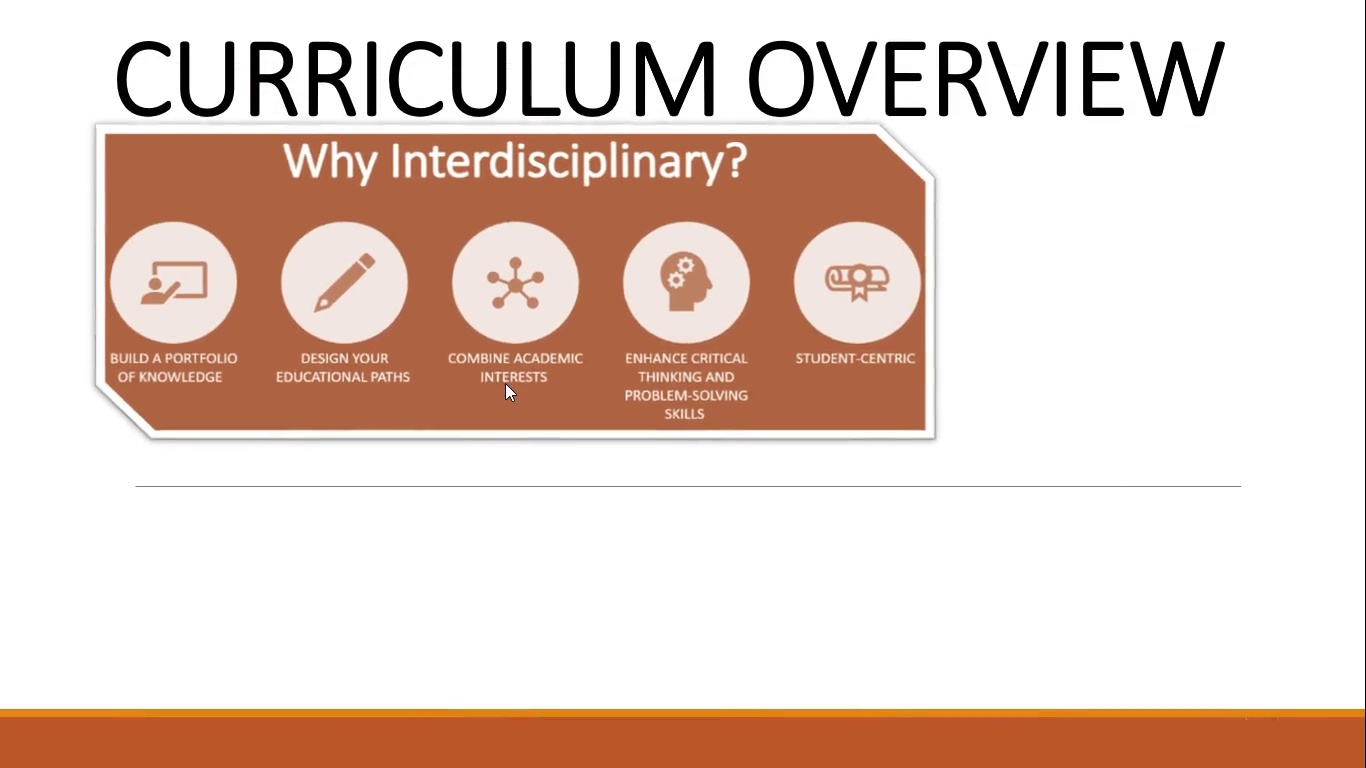 
left_click([505, 383])
 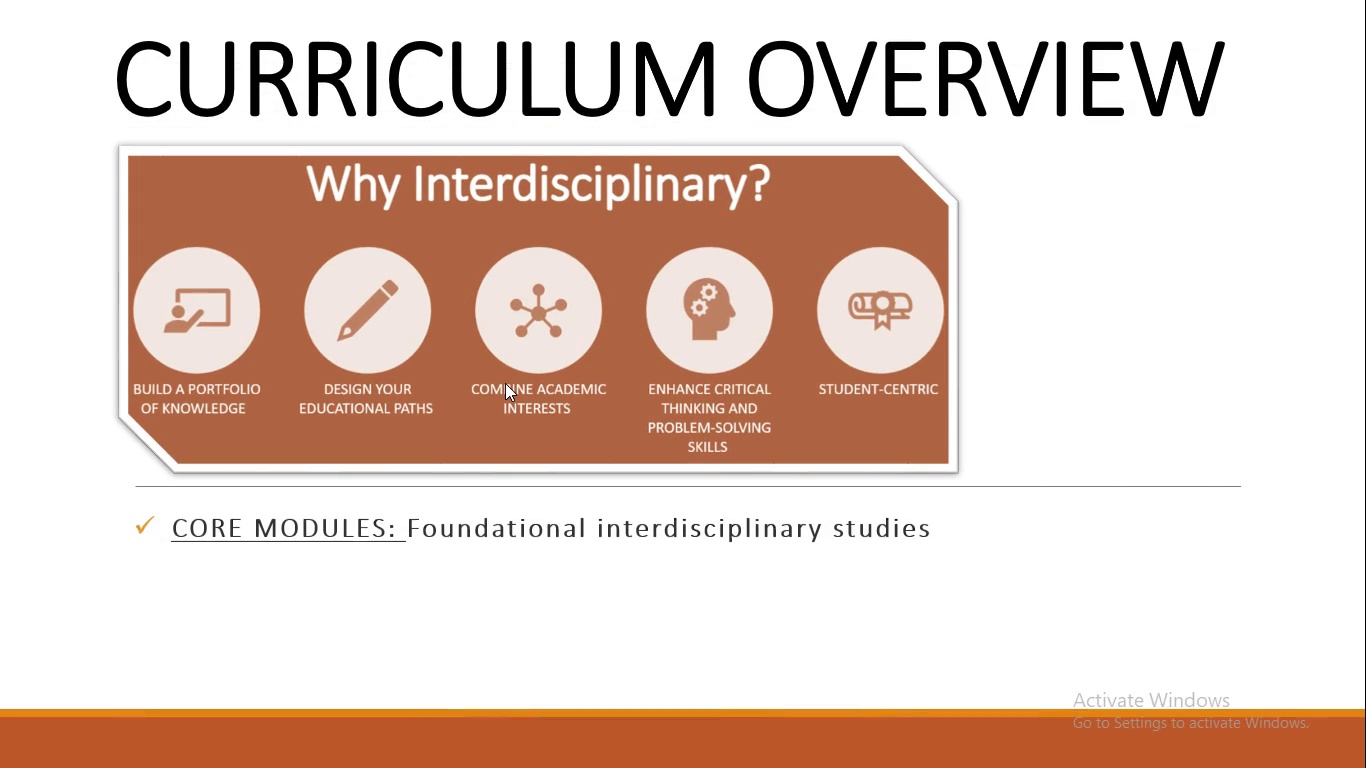 
left_click([505, 383])
 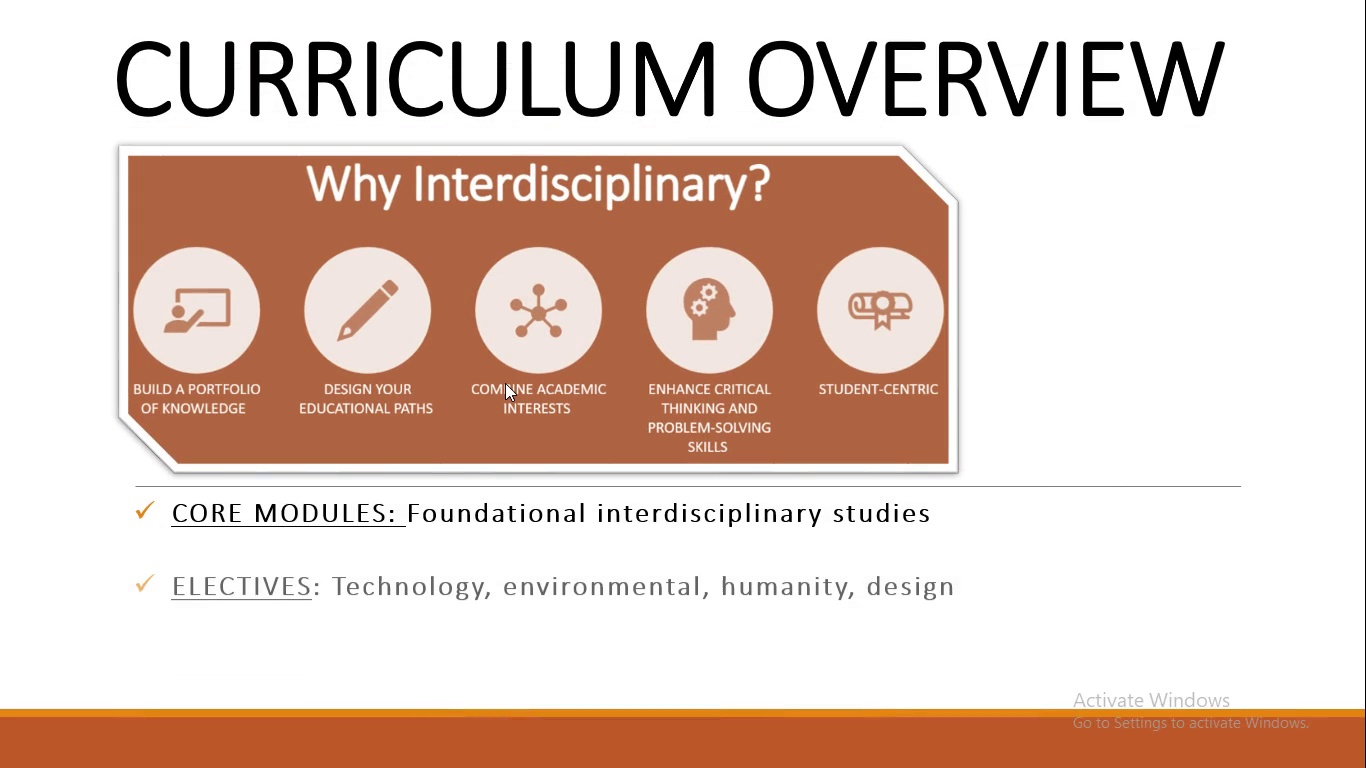 
left_click([505, 383])
 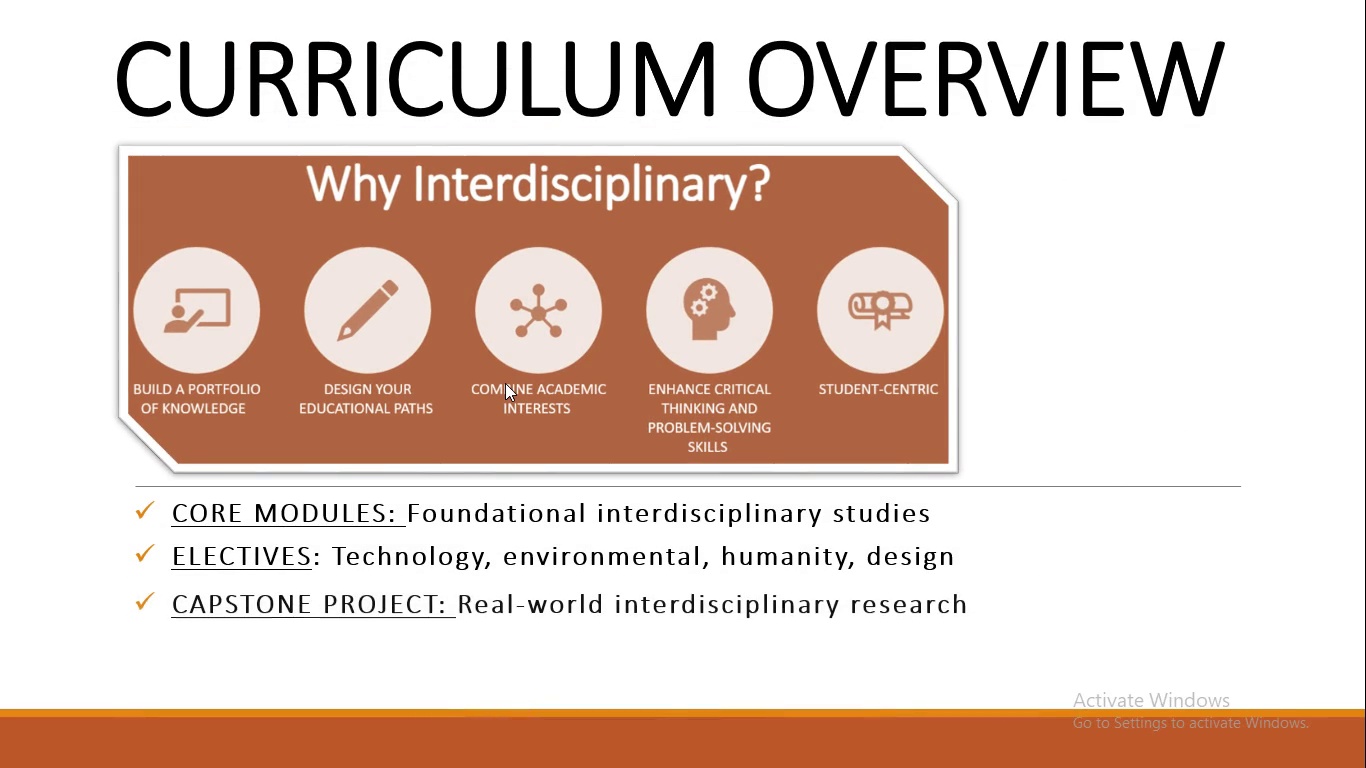 
left_click([505, 383])
 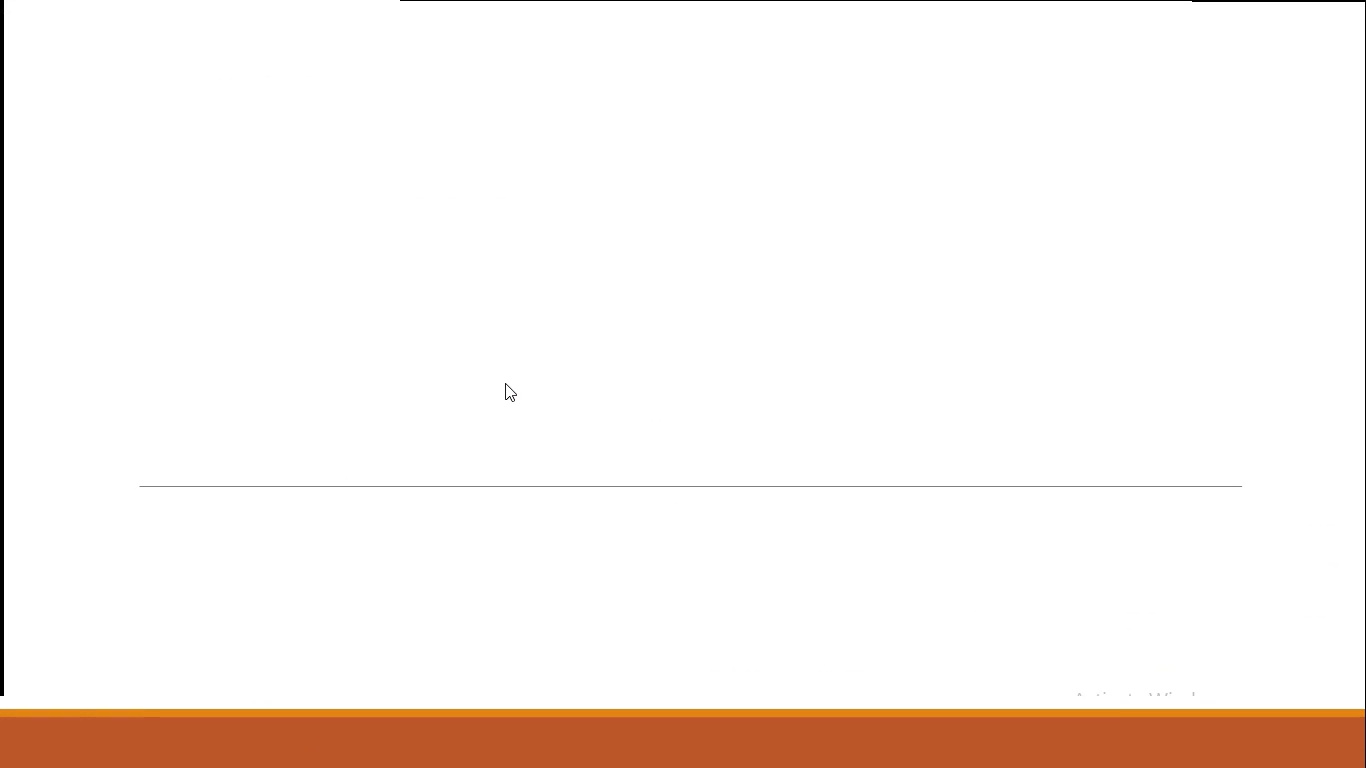 
left_click([505, 383])
 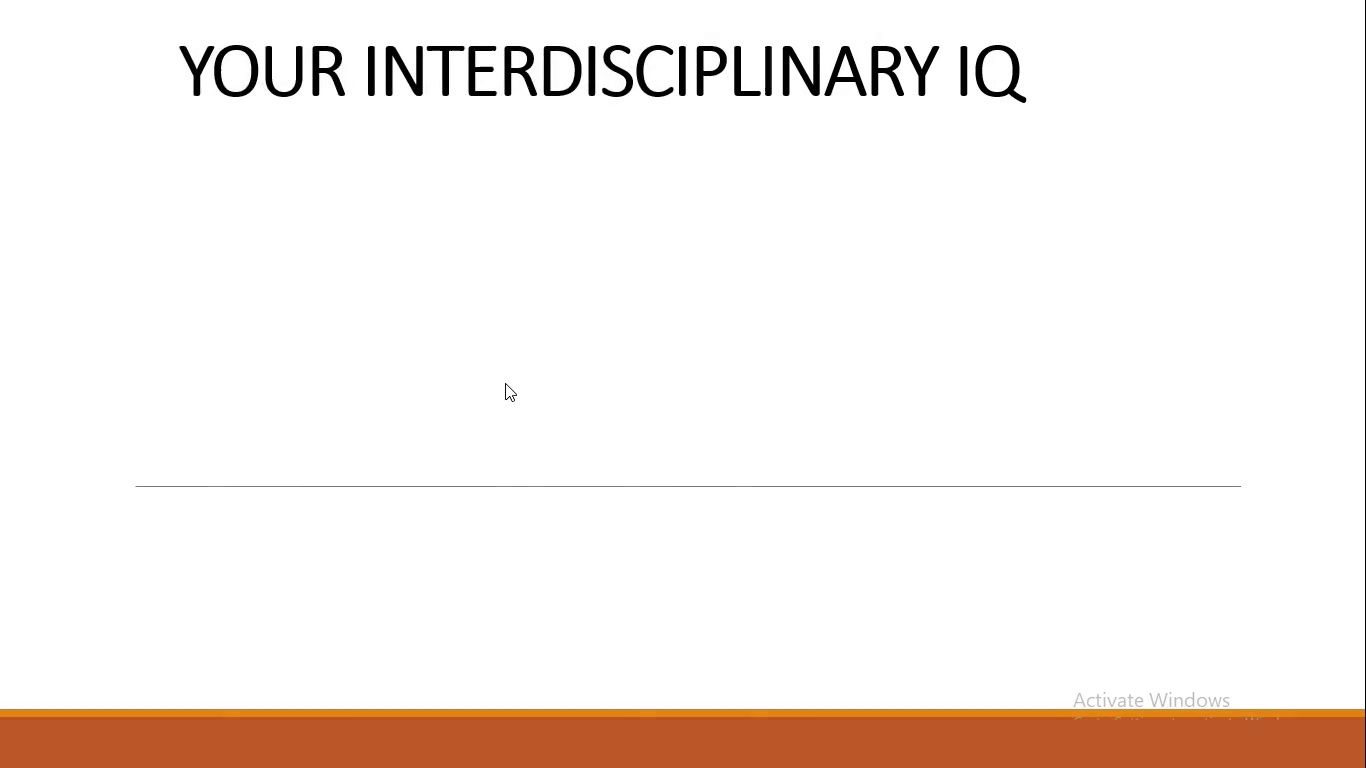 
left_click([505, 383])
 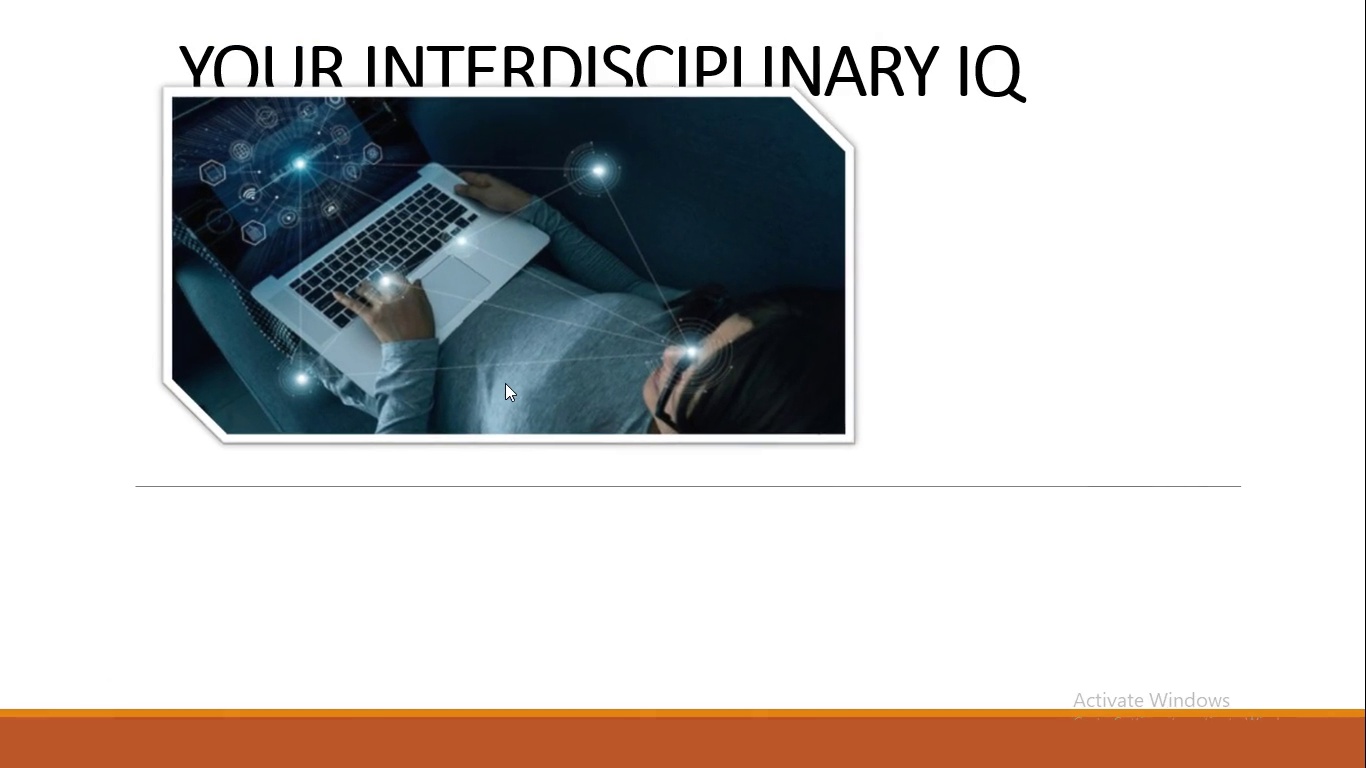 
left_click([505, 383])
 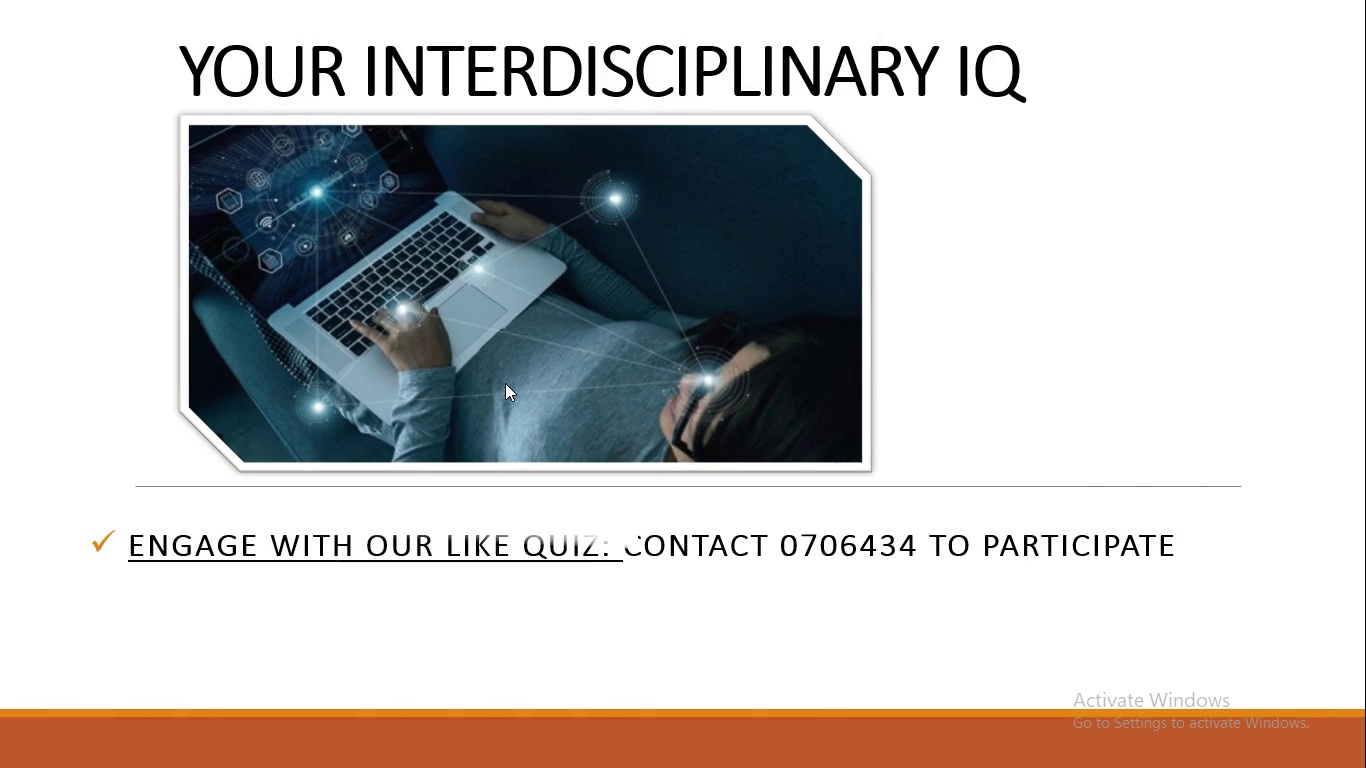 
left_click([505, 383])
 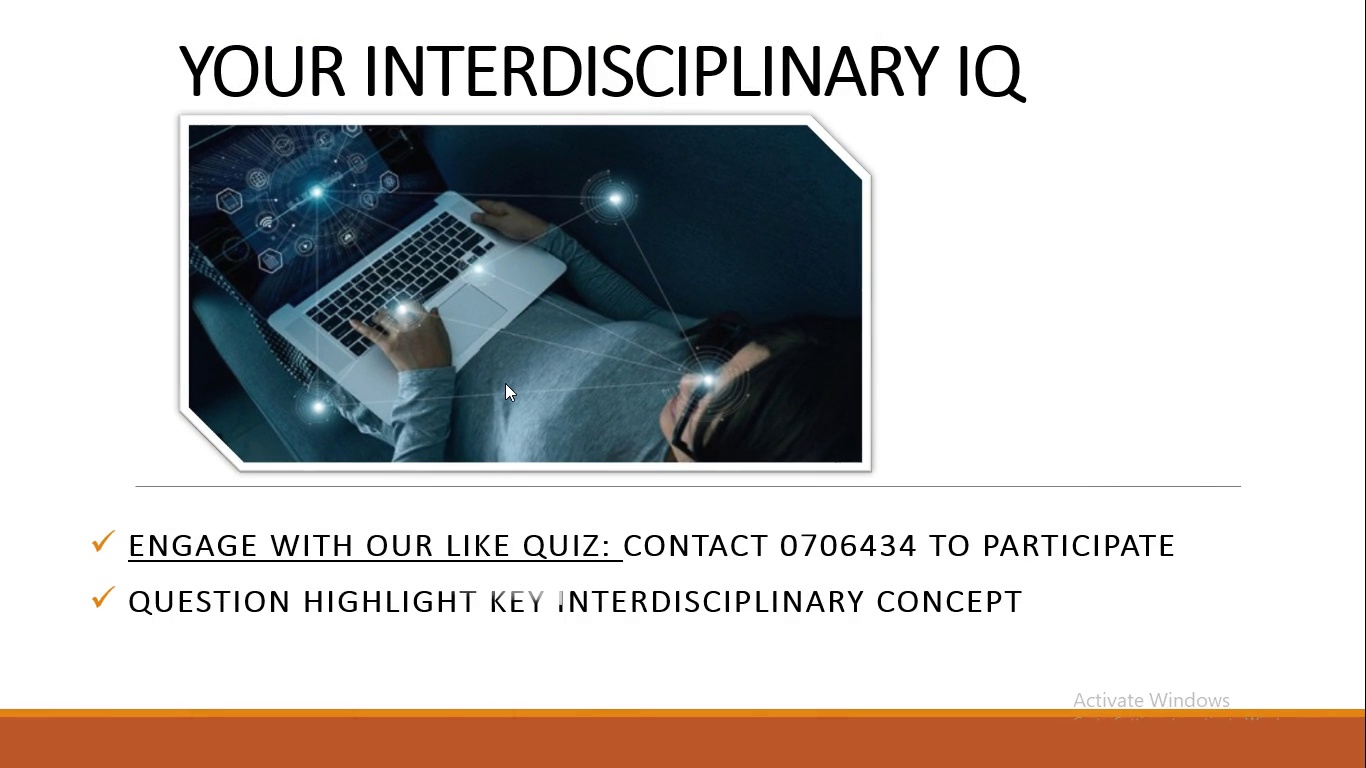 
left_click([505, 383])
 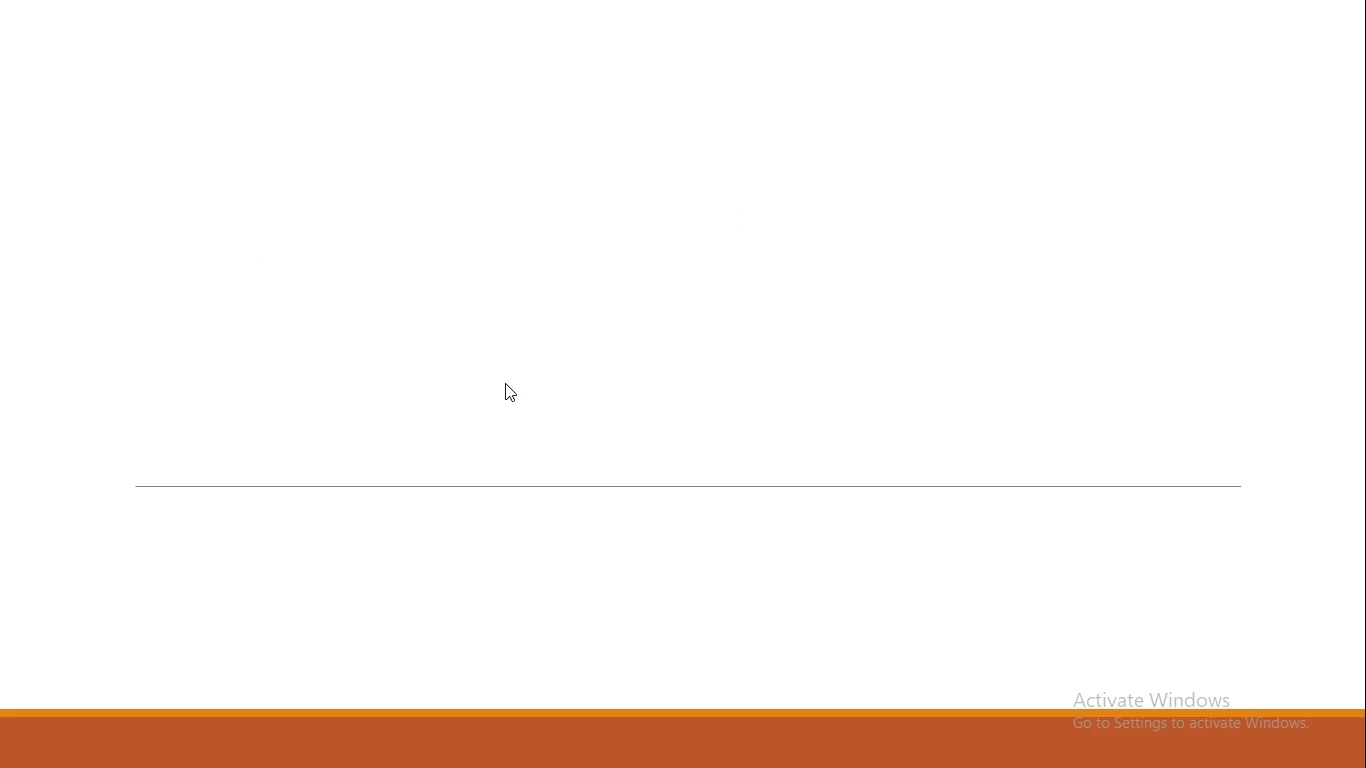 
left_click([505, 383])
 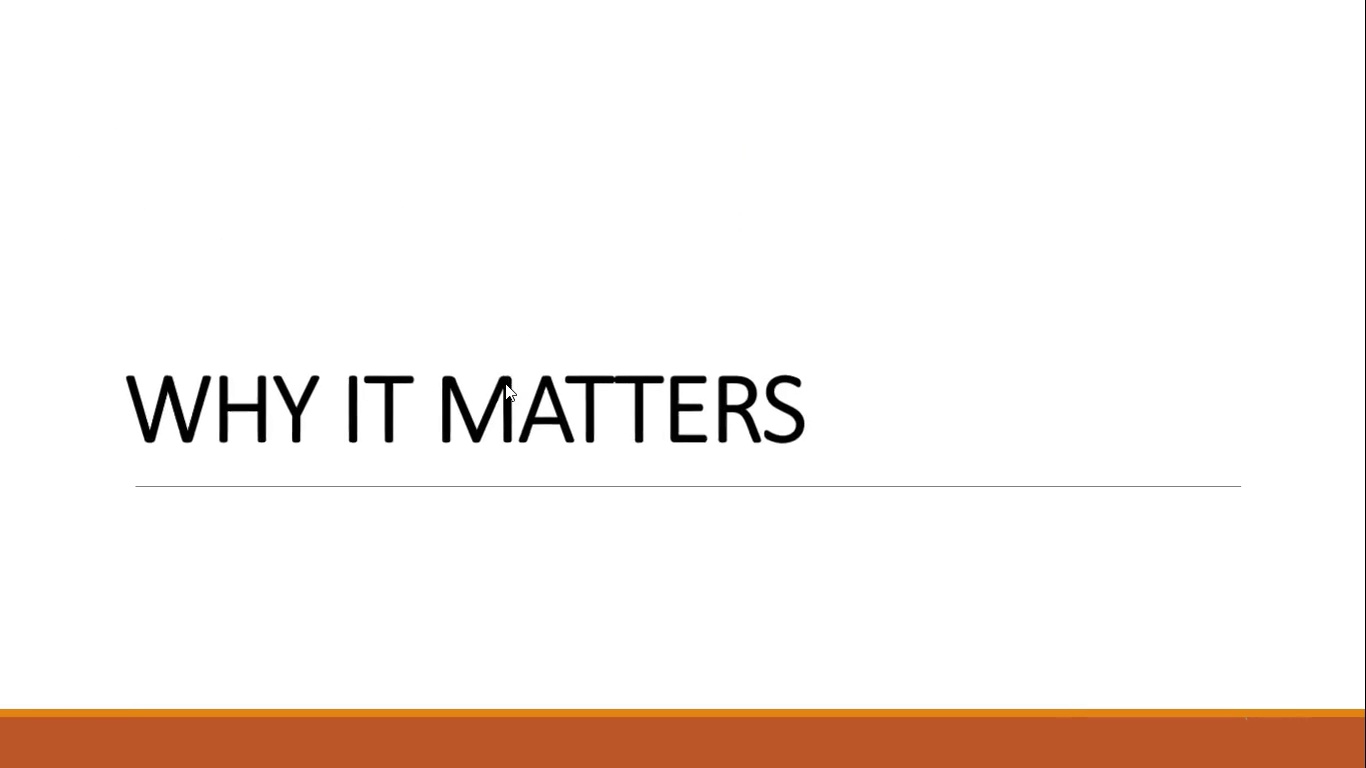 
left_click([505, 383])
 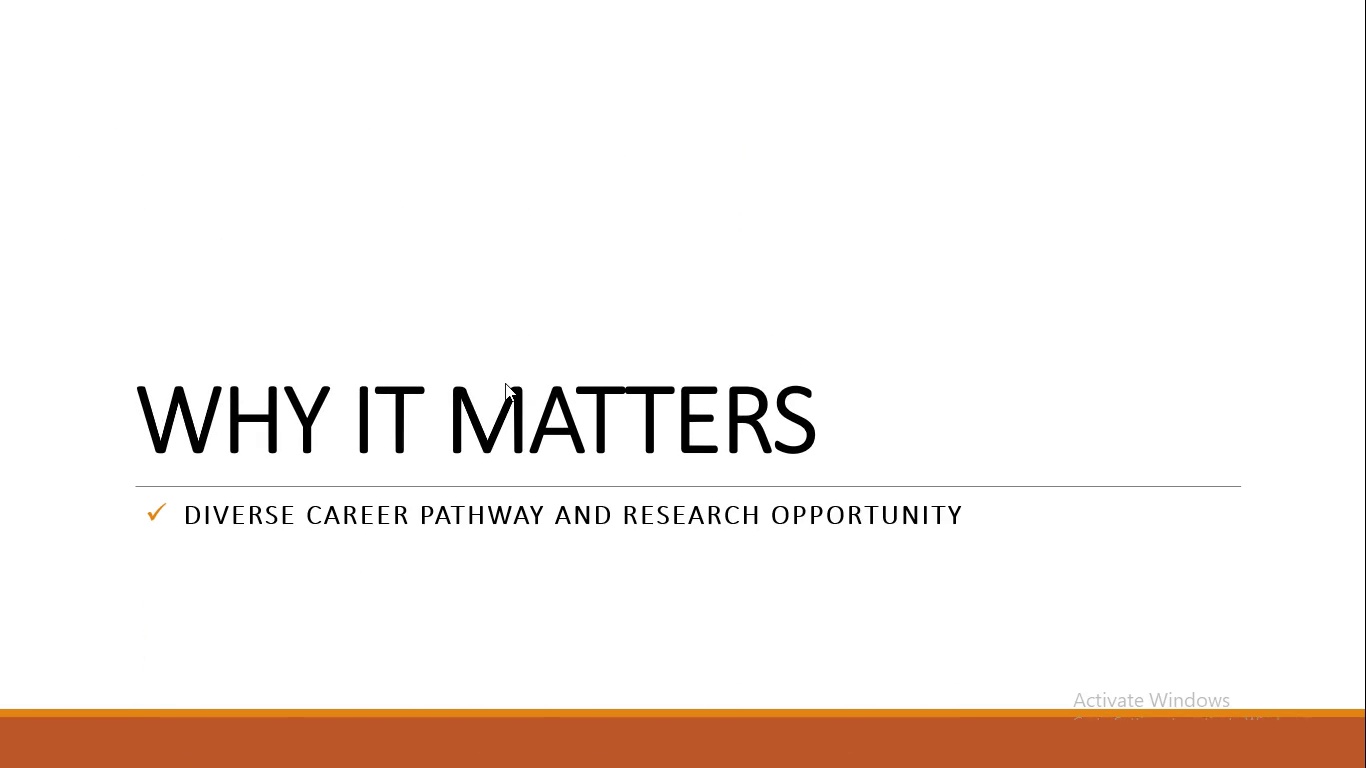 
left_click([505, 383])
 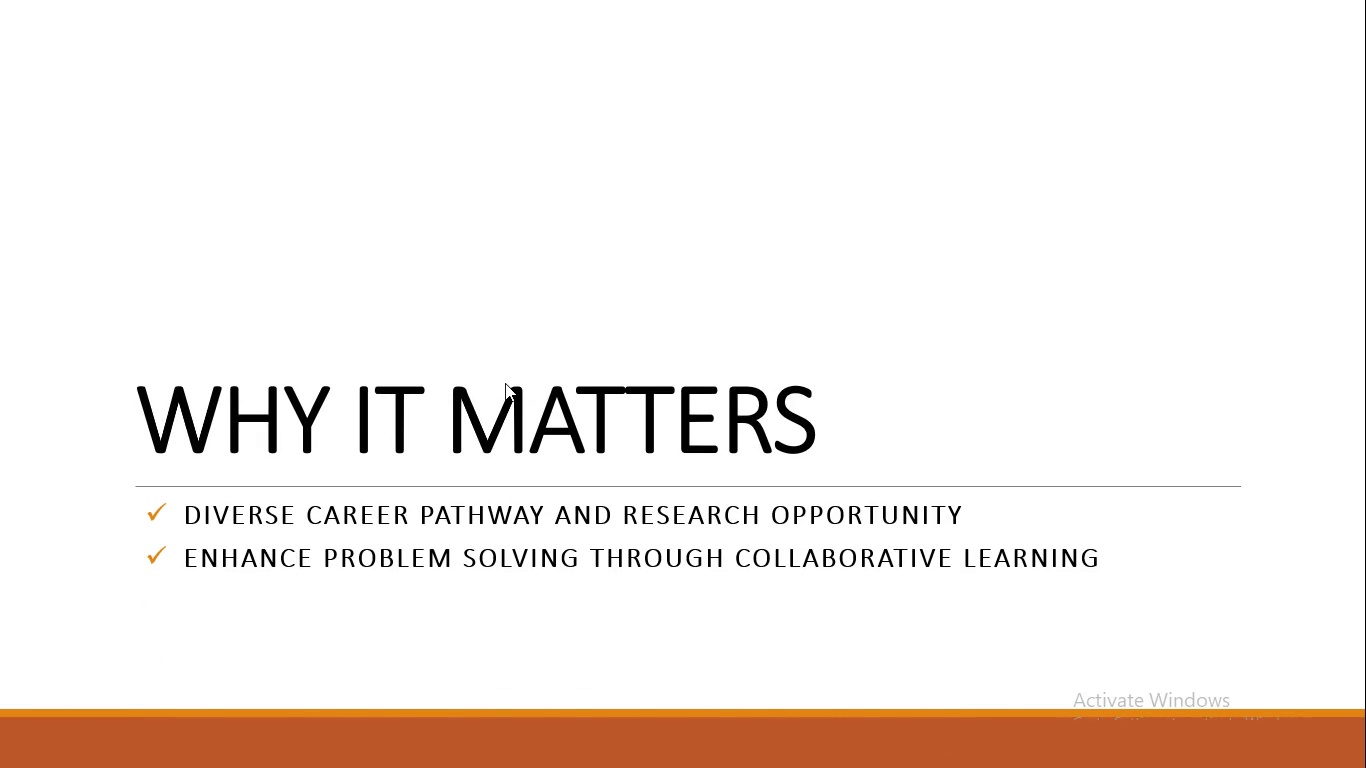 
left_click([505, 383])
 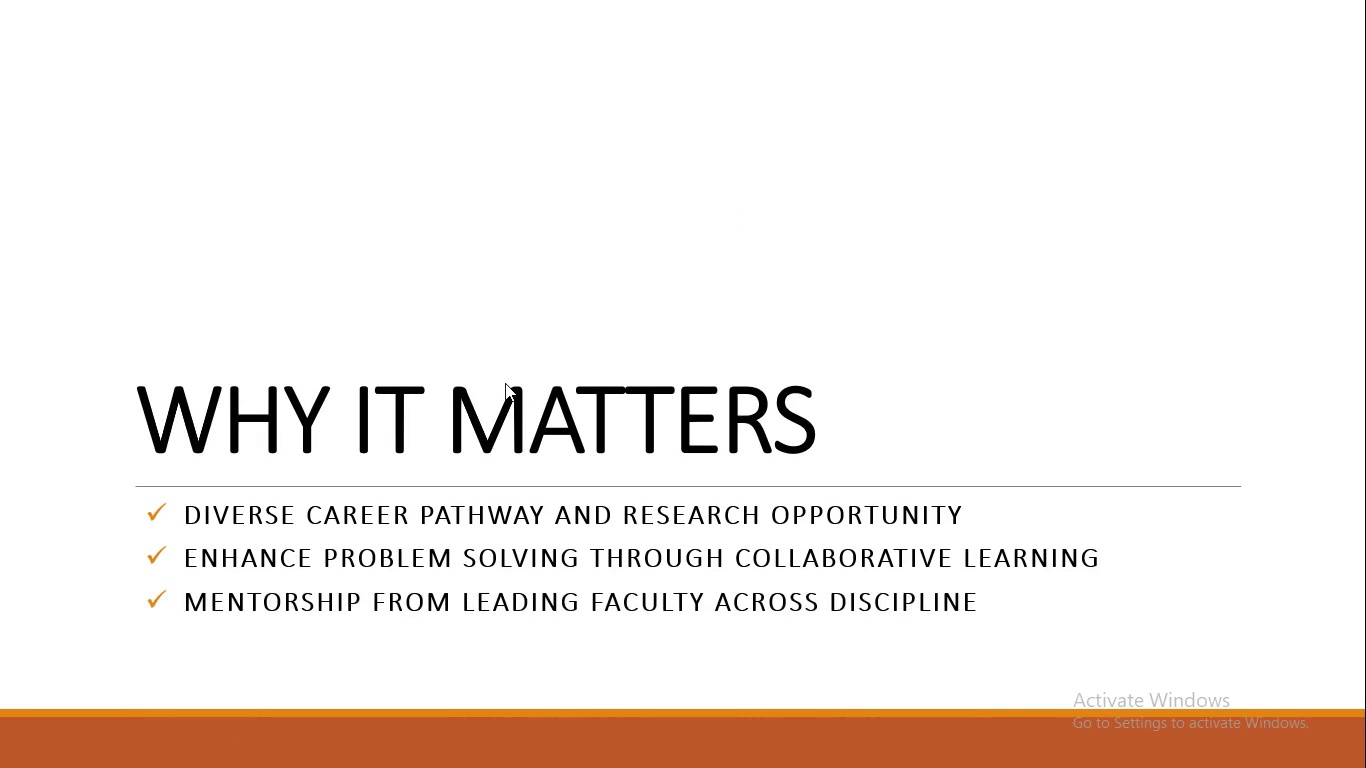 
left_click([505, 383])
 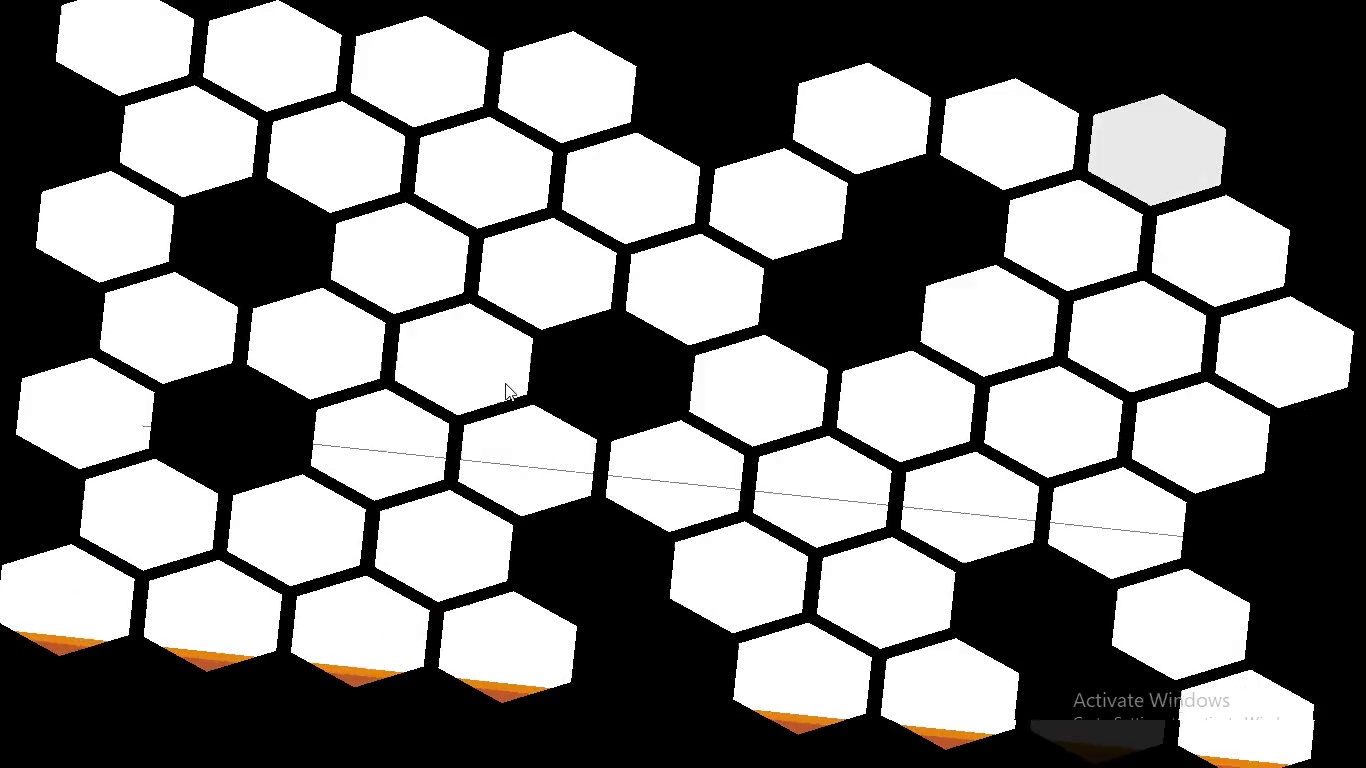 
left_click([505, 383])
 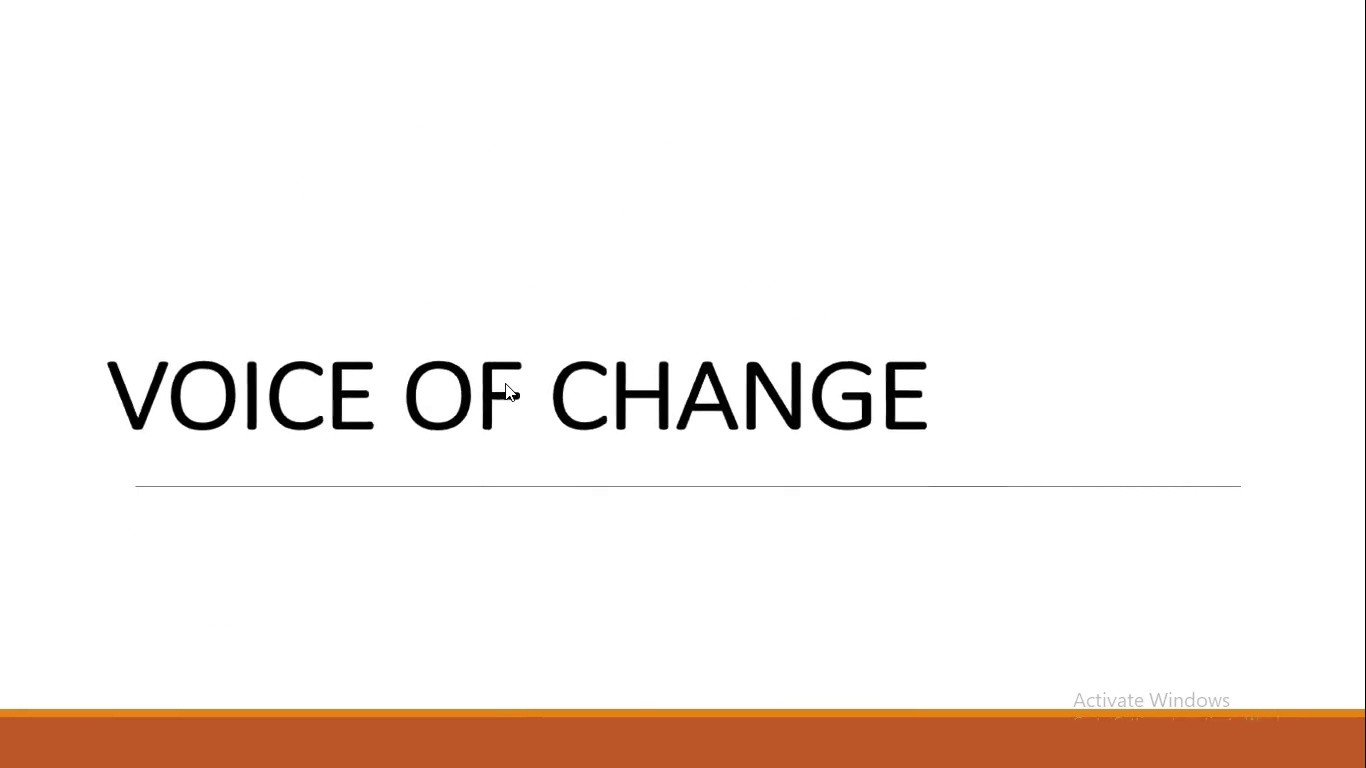 
left_click([505, 383])
 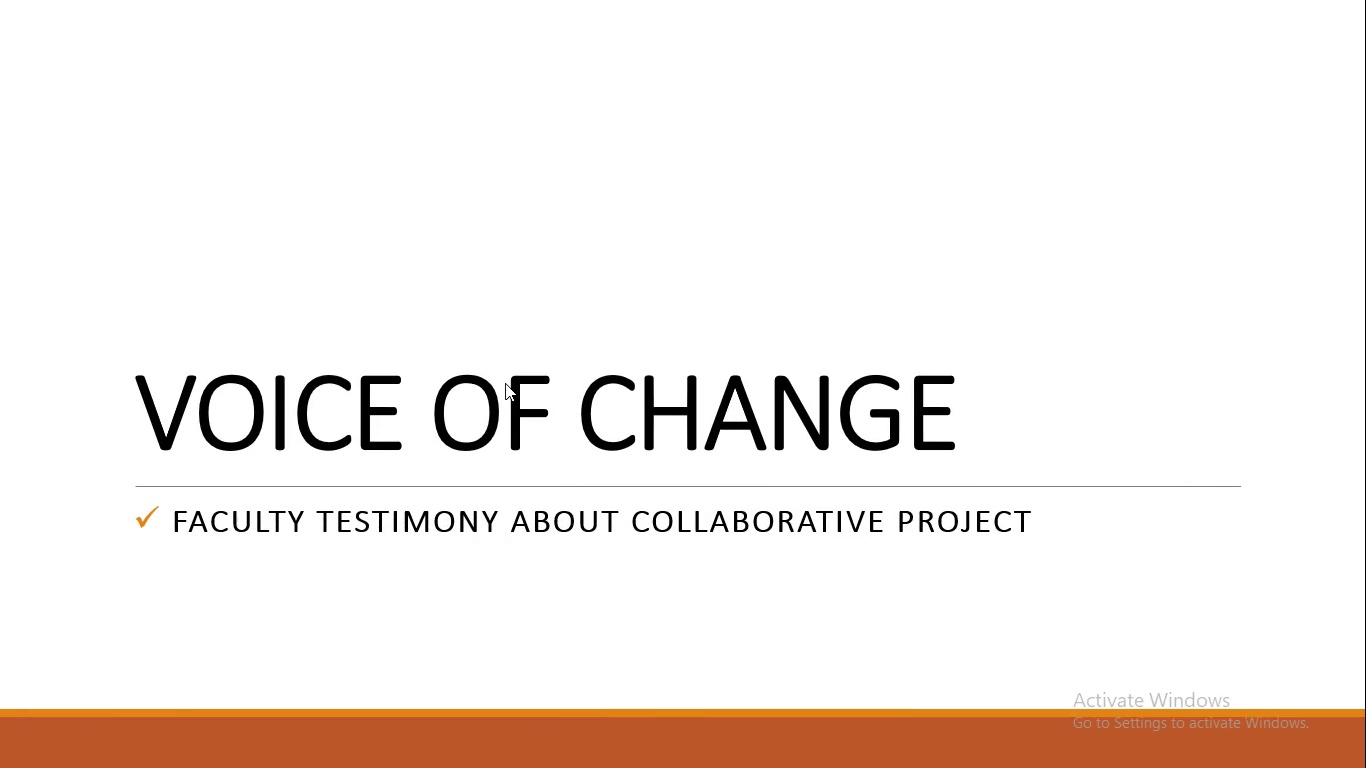 
left_click([505, 383])
 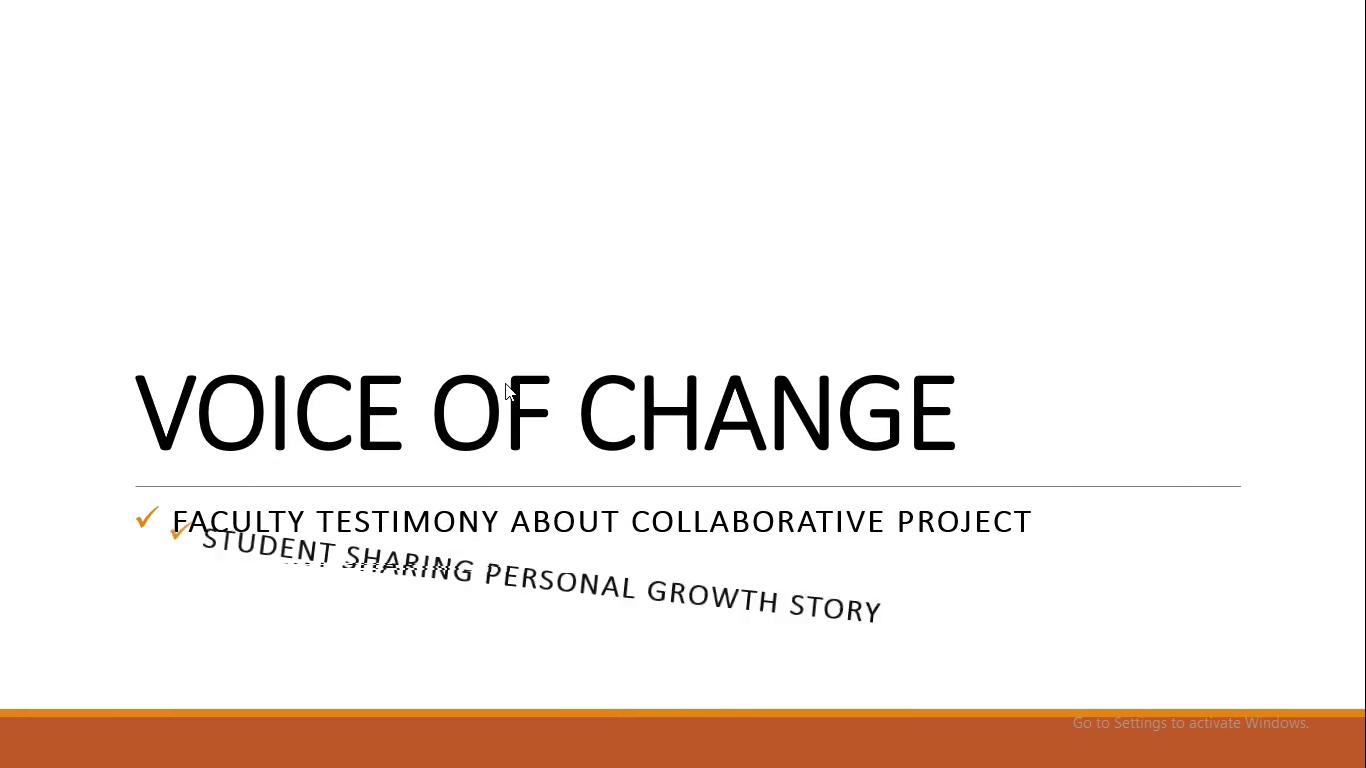 
left_click([505, 383])
 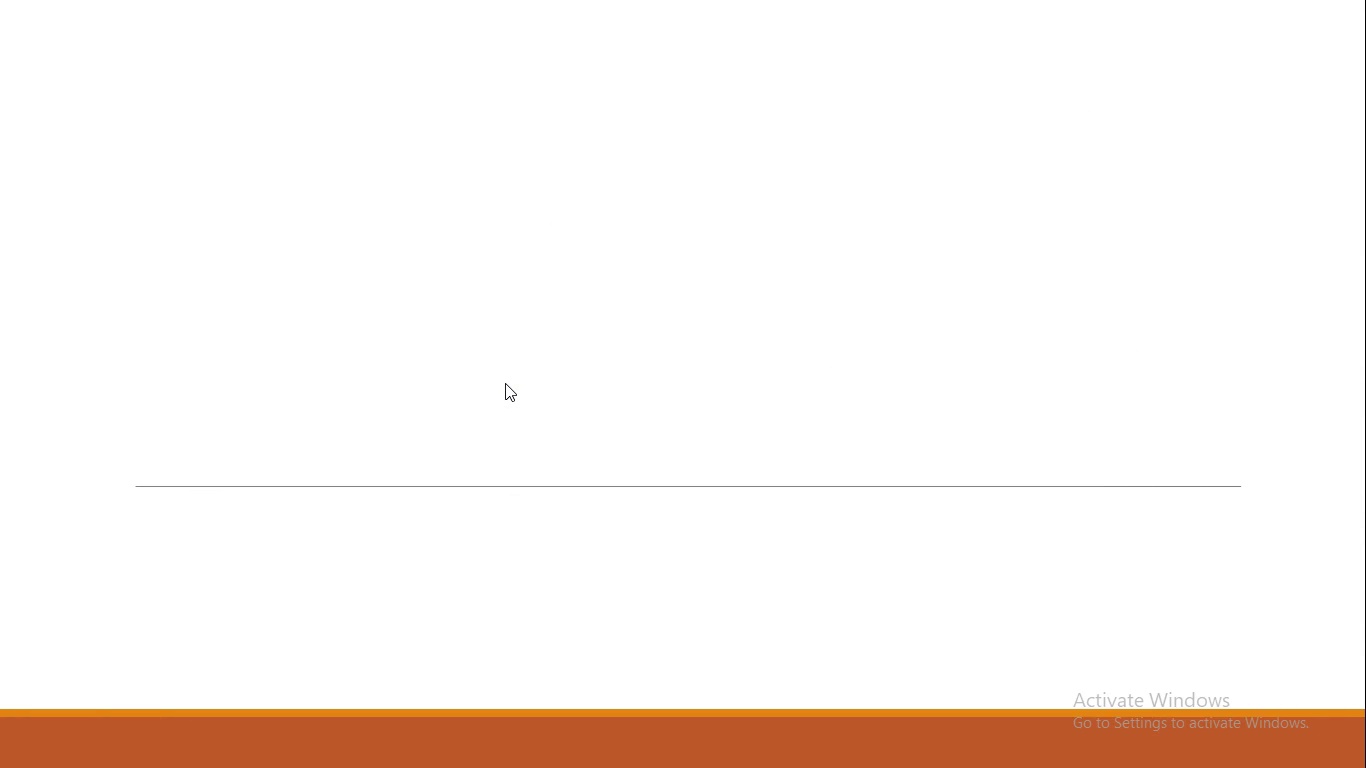 
left_click([505, 383])
 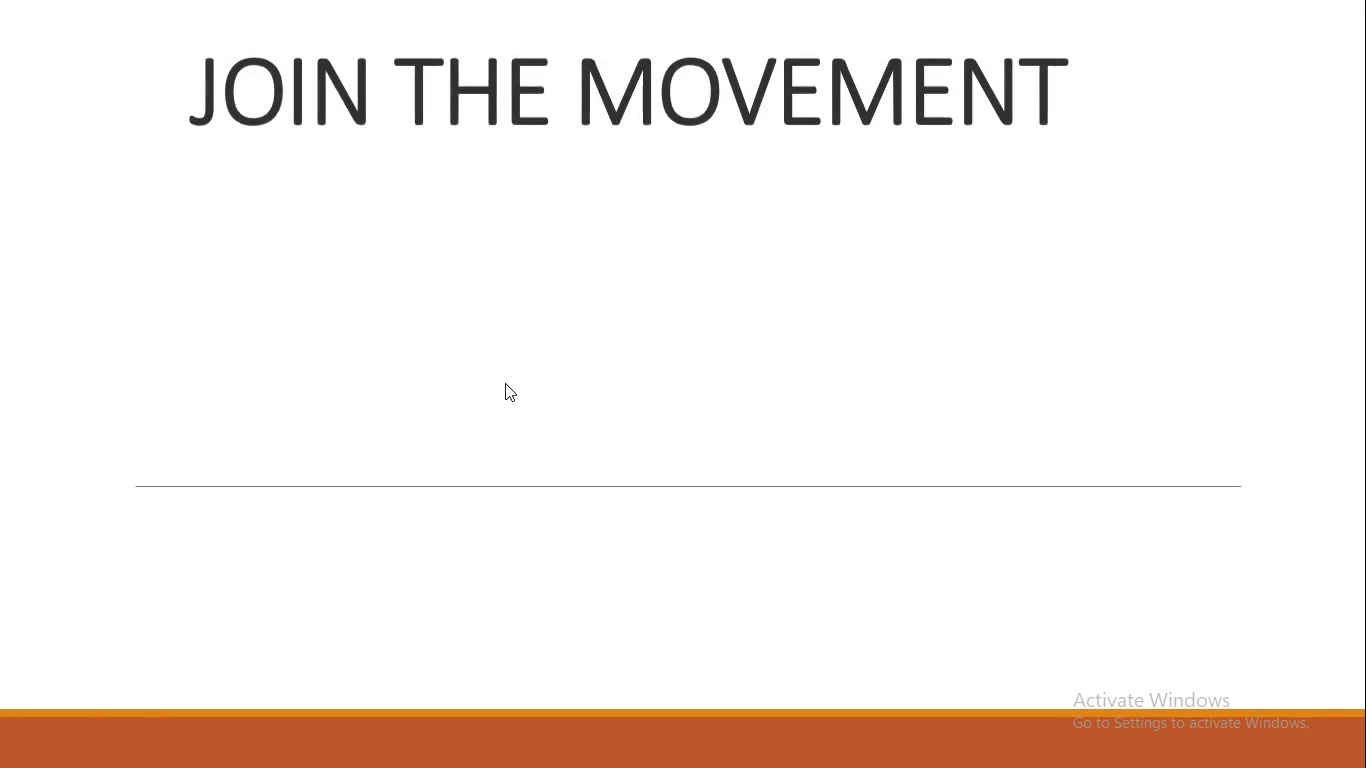 
left_click([505, 383])
 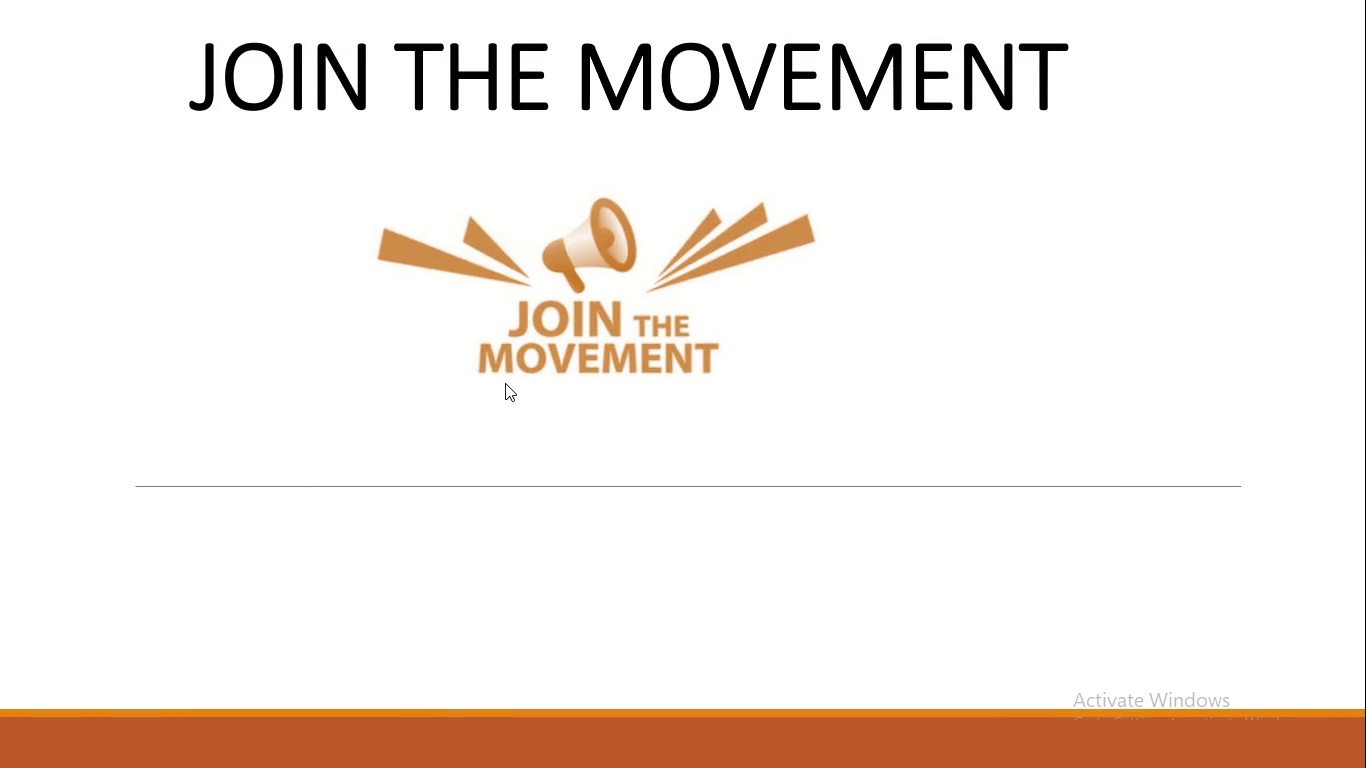 
left_click([505, 383])
 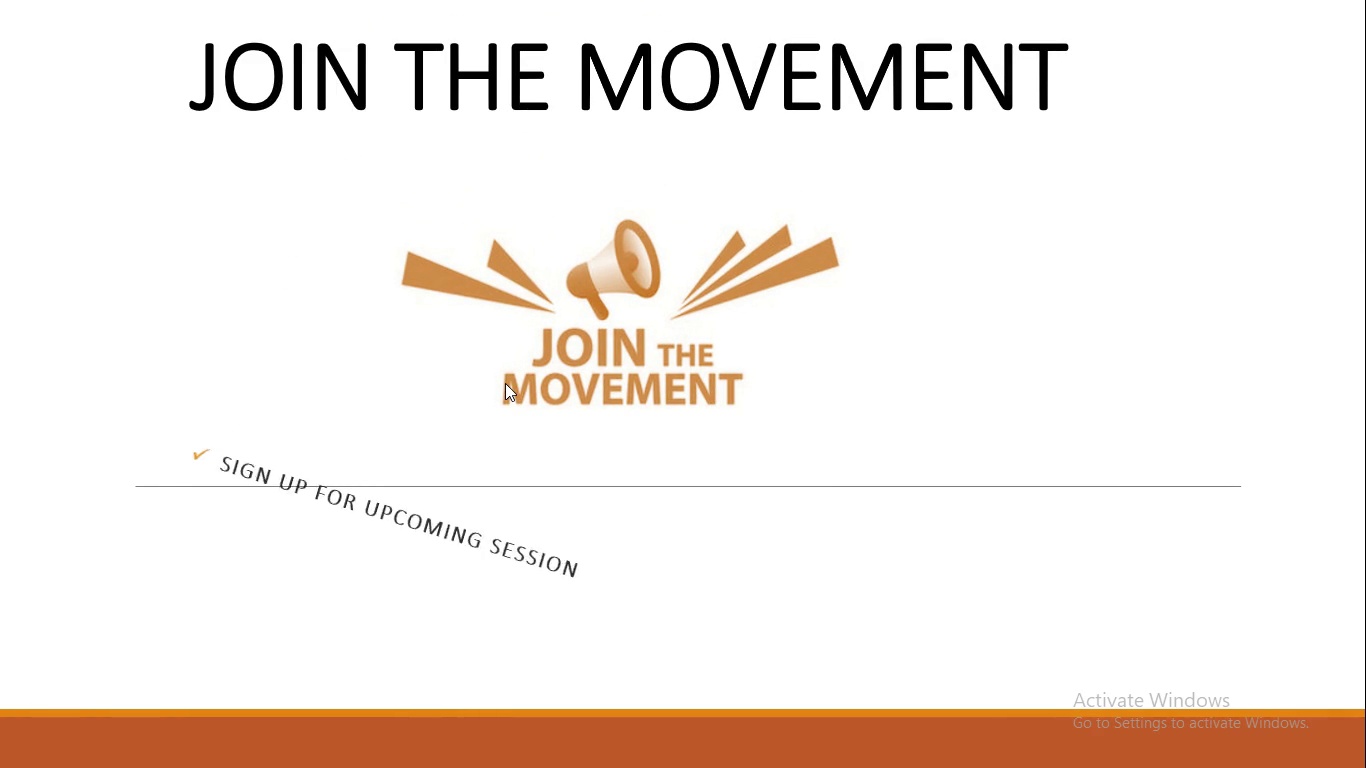 
left_click([505, 383])
 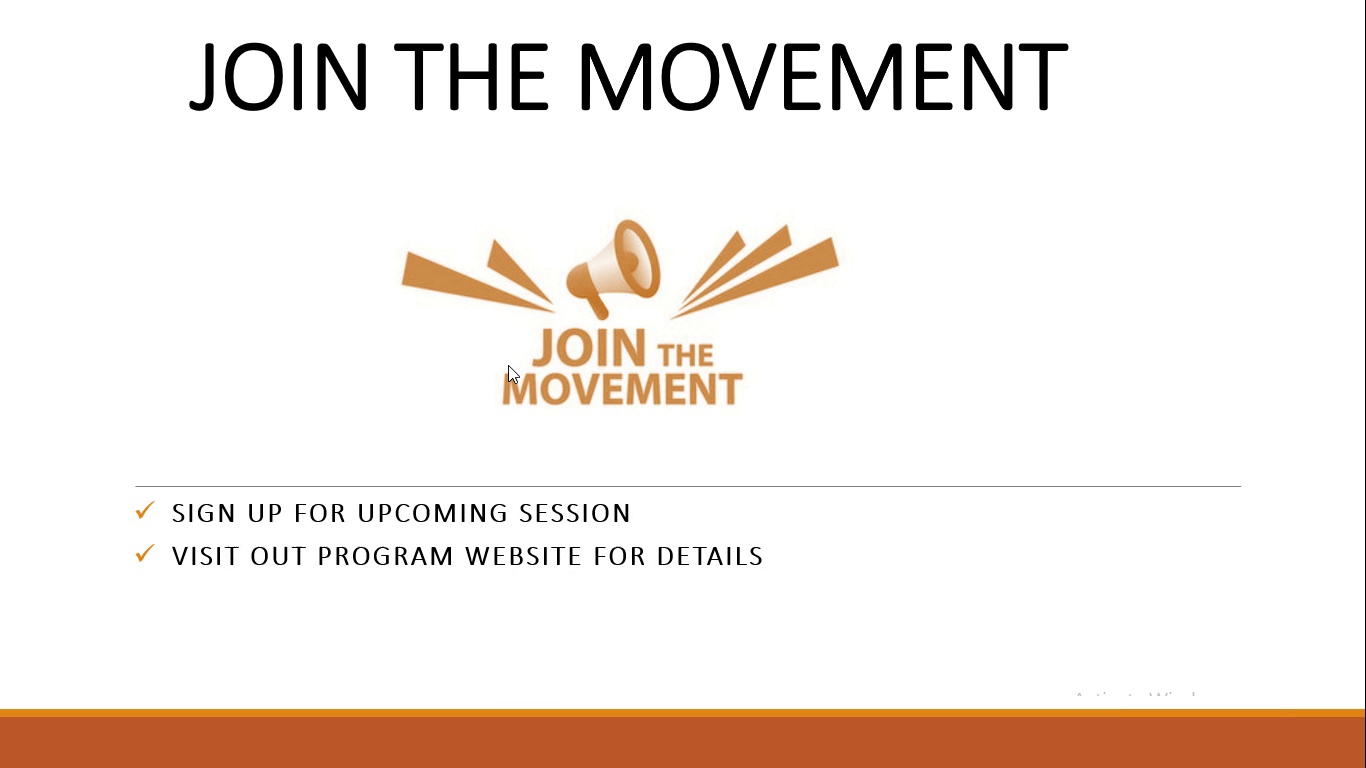 
left_click([508, 365])
 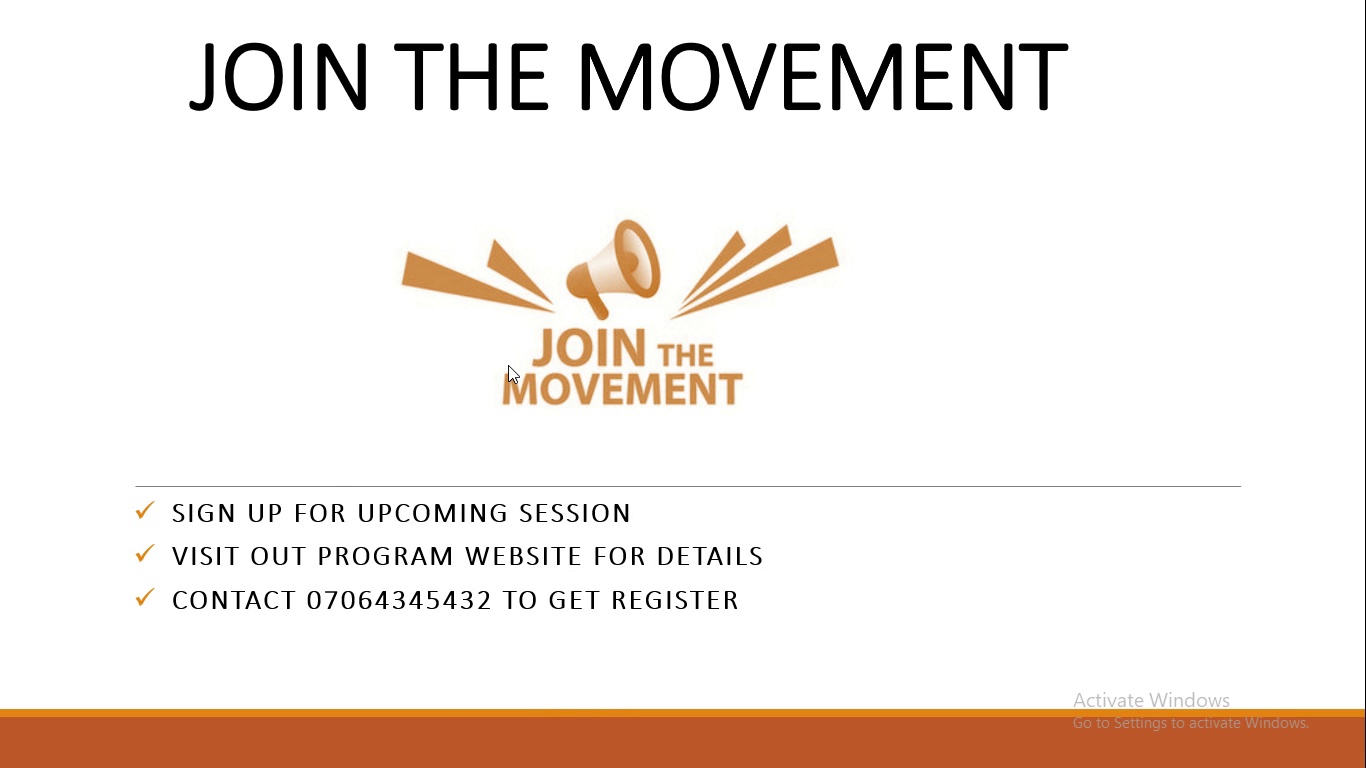 
wait(14.41)
 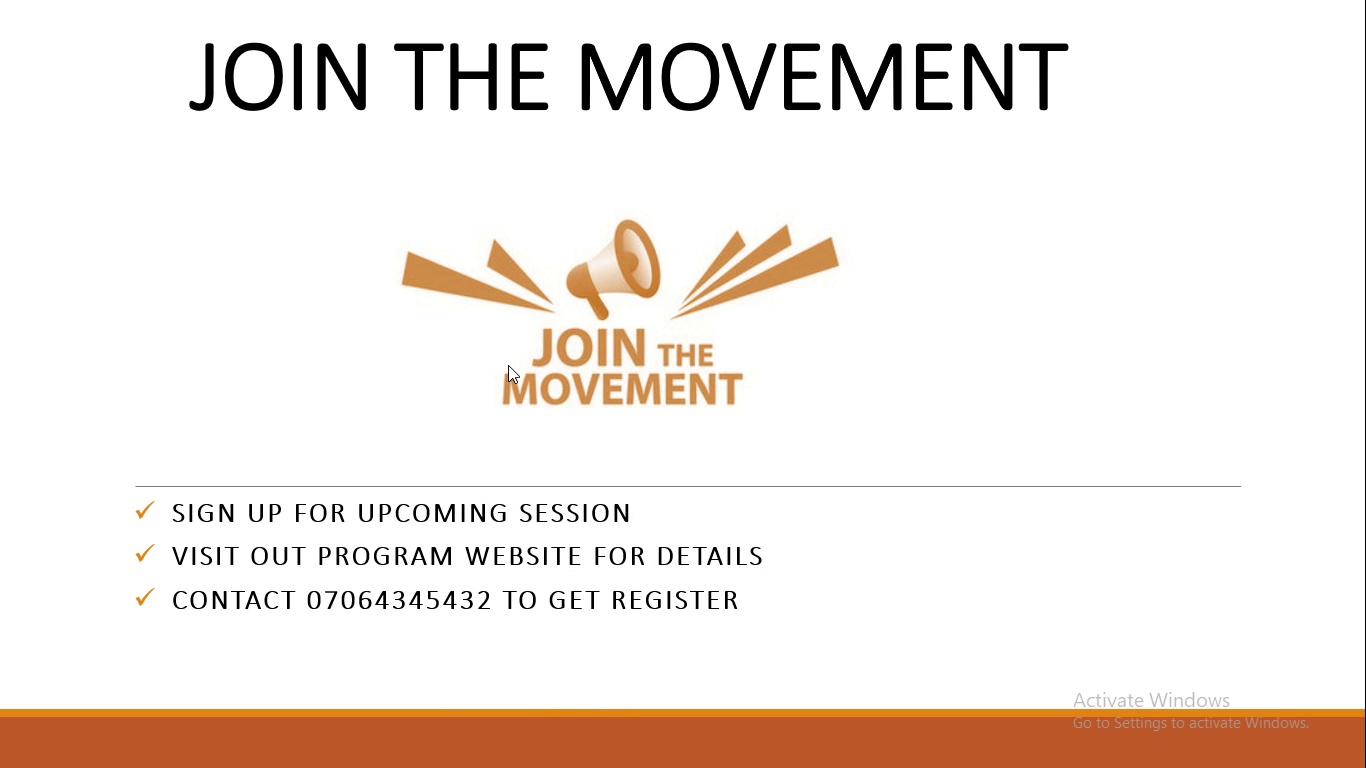 
left_click([444, 288])
 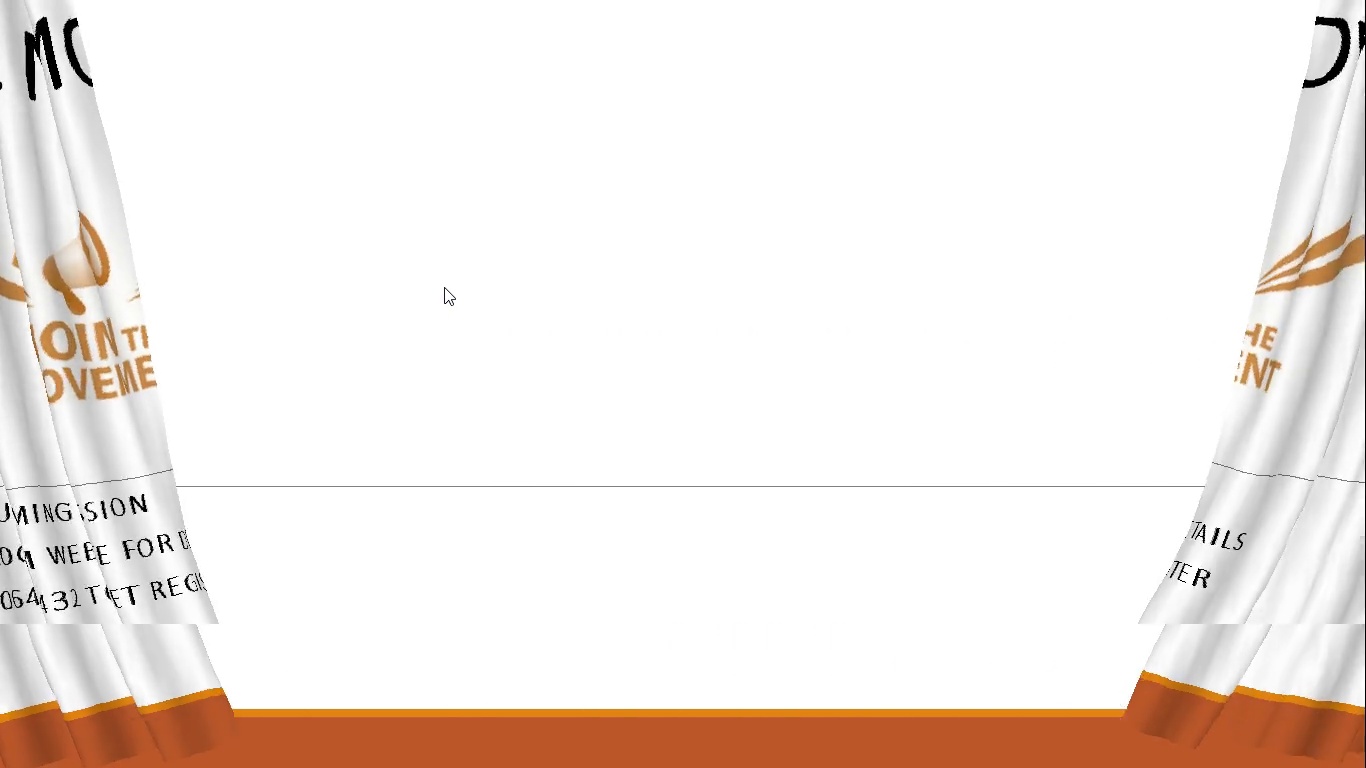 
wait(6.28)
 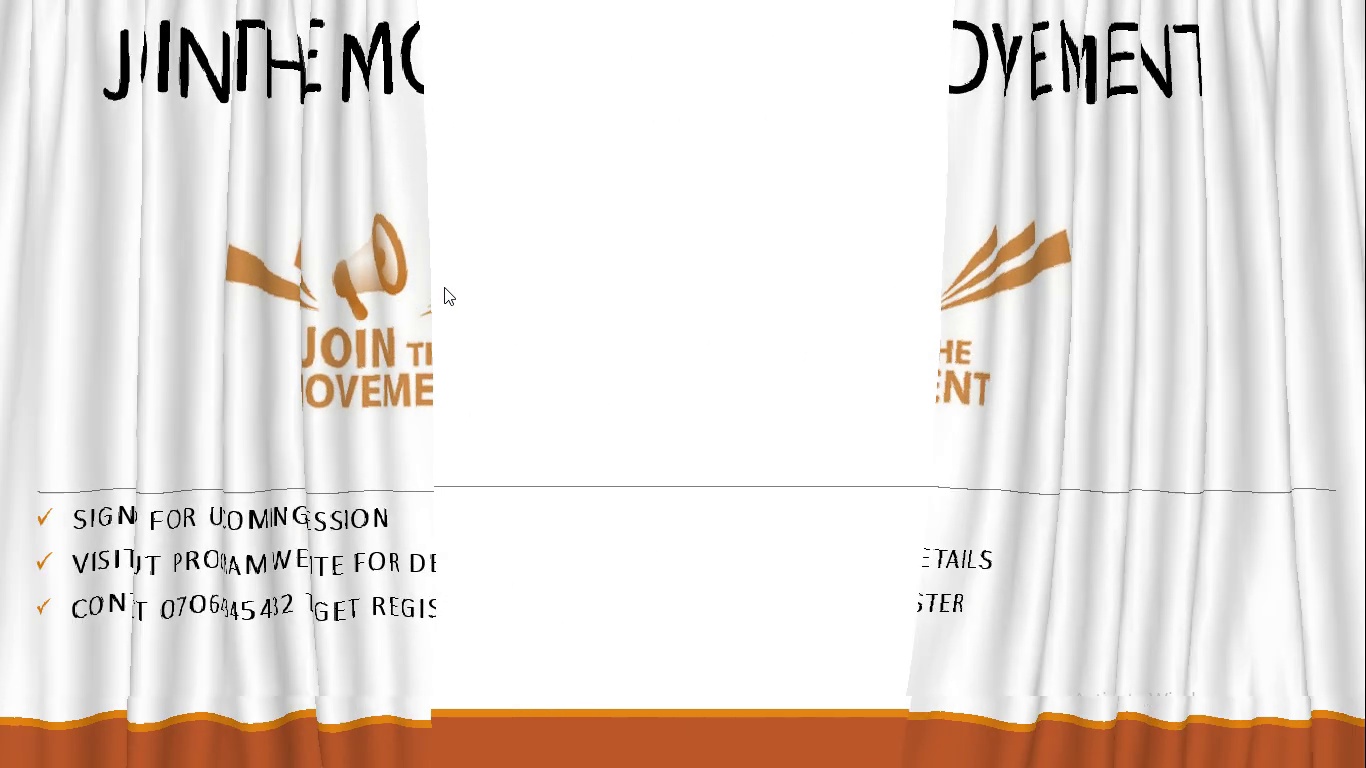 
left_click([444, 287])
 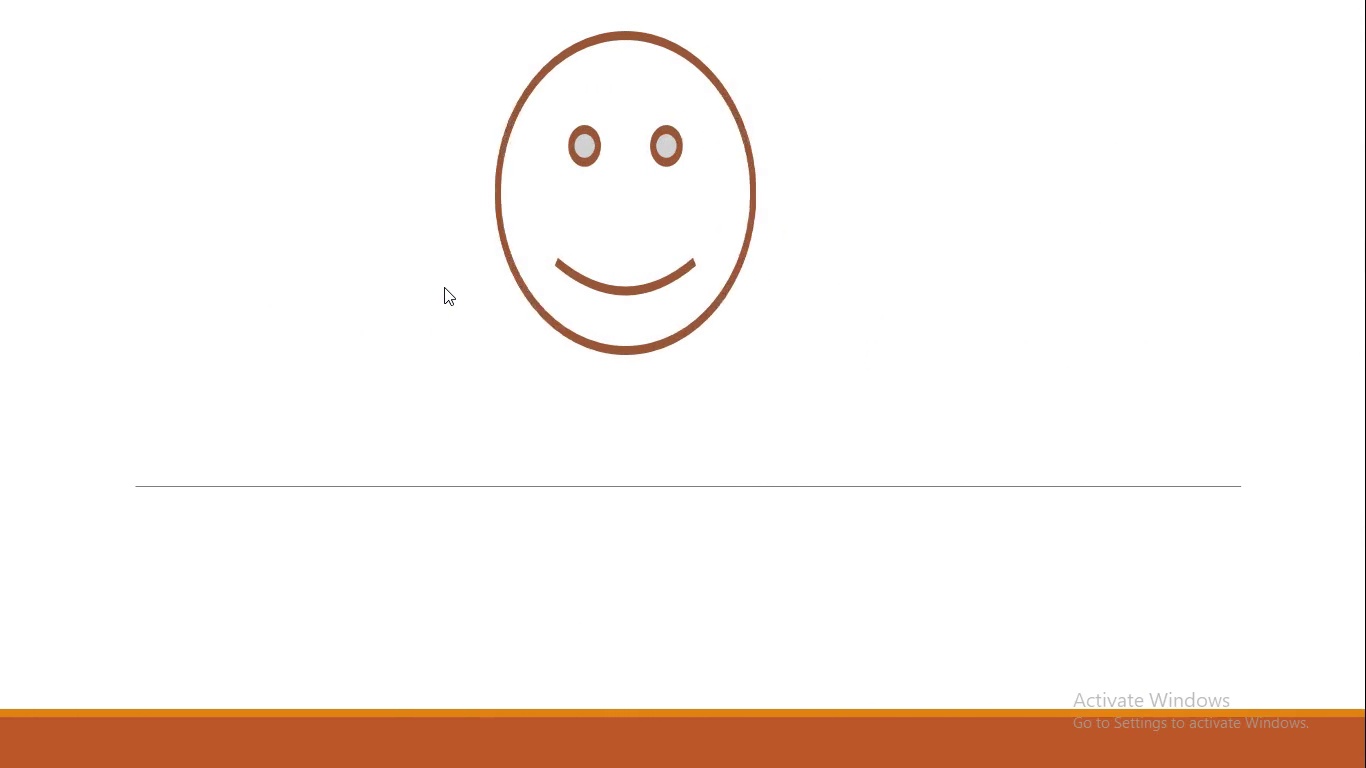 
left_click([444, 287])
 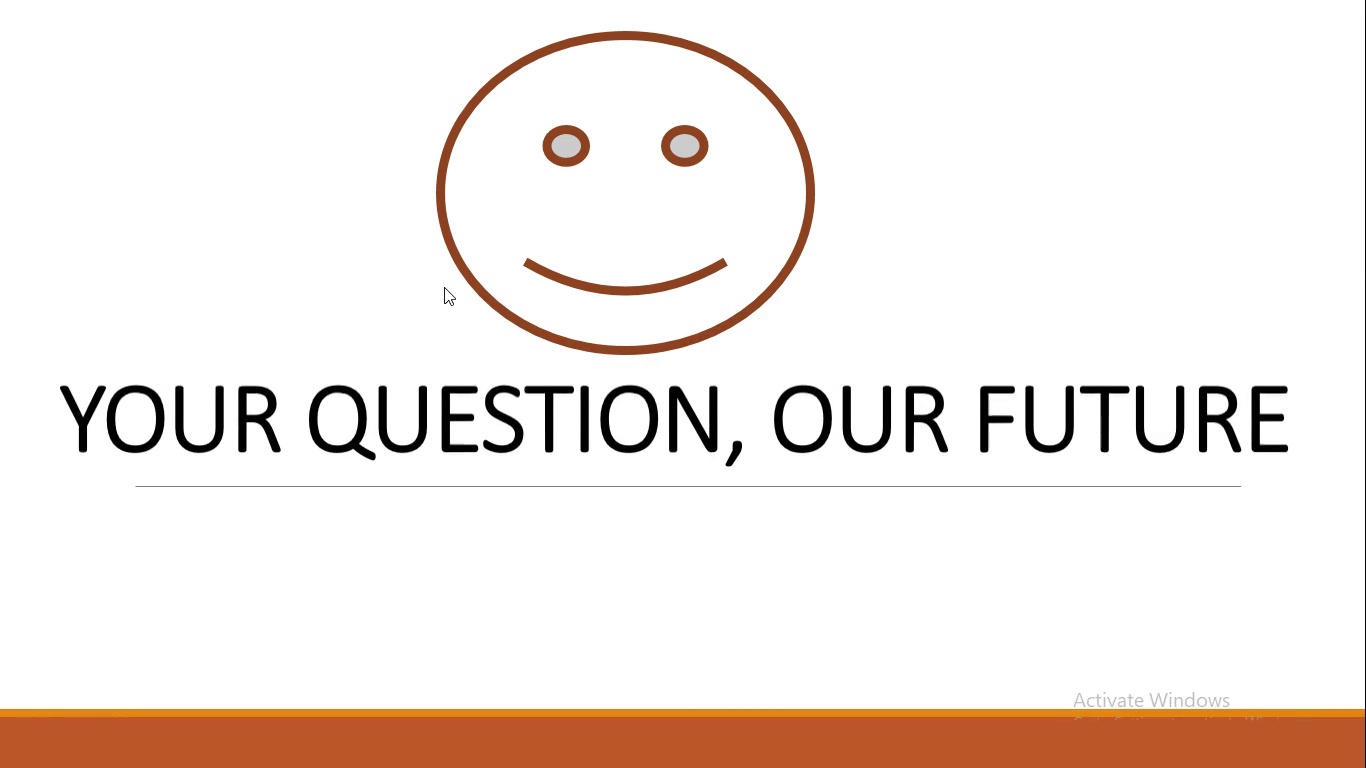 
left_click([444, 287])
 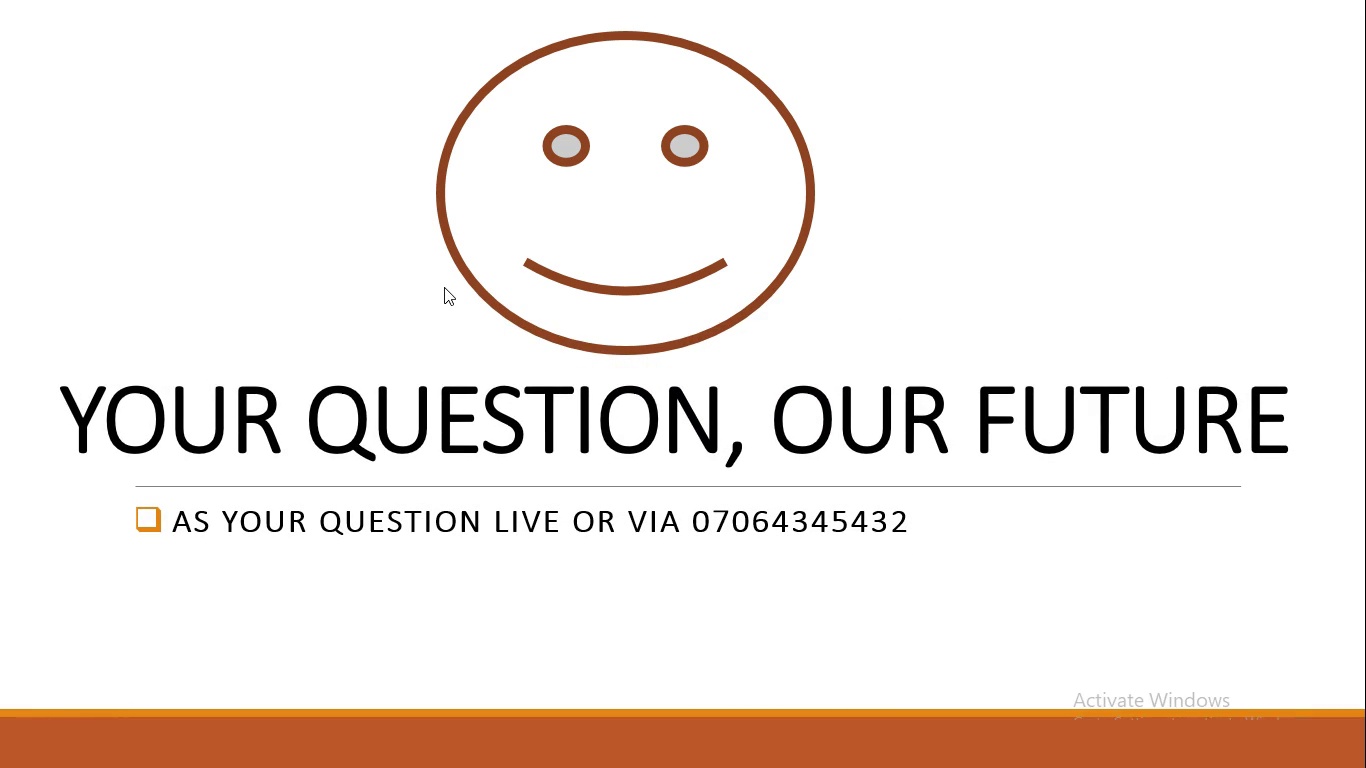 
left_click([444, 287])
 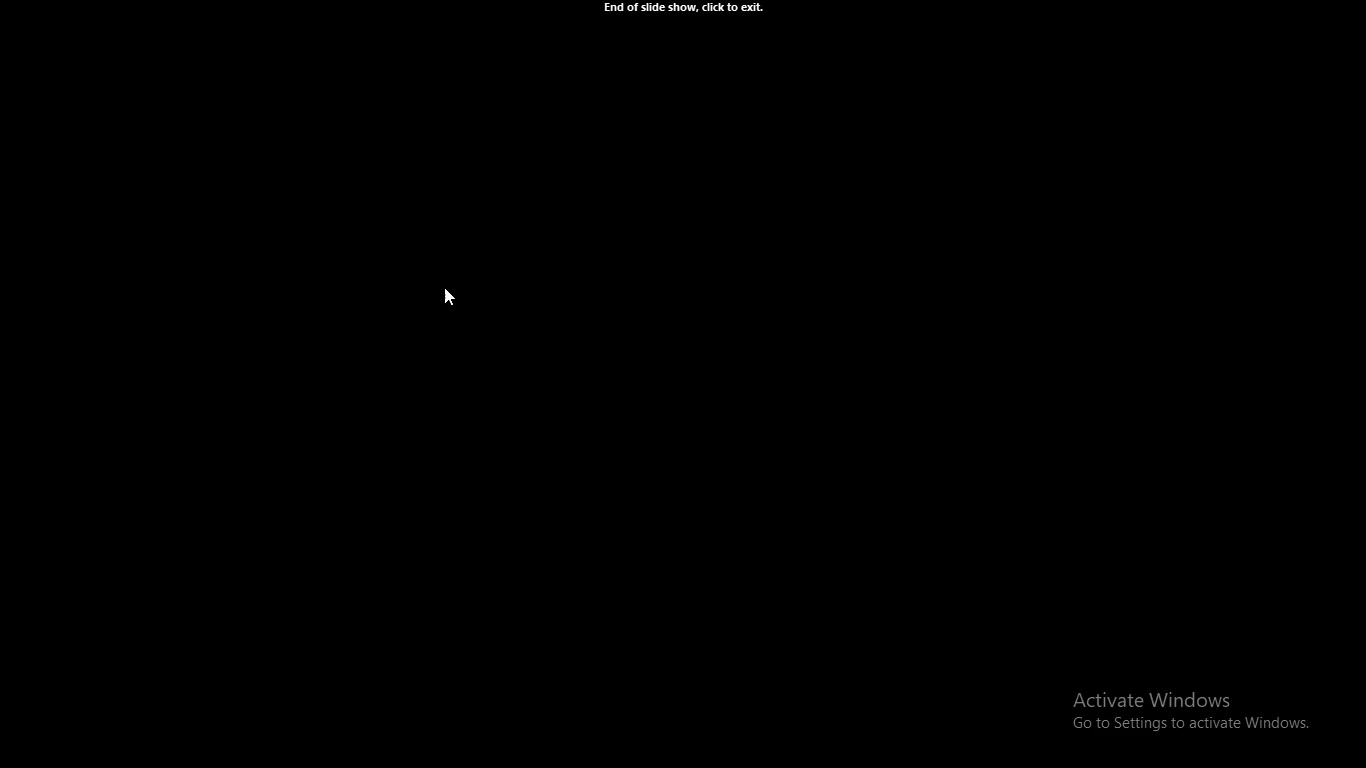 
left_click([444, 287])
 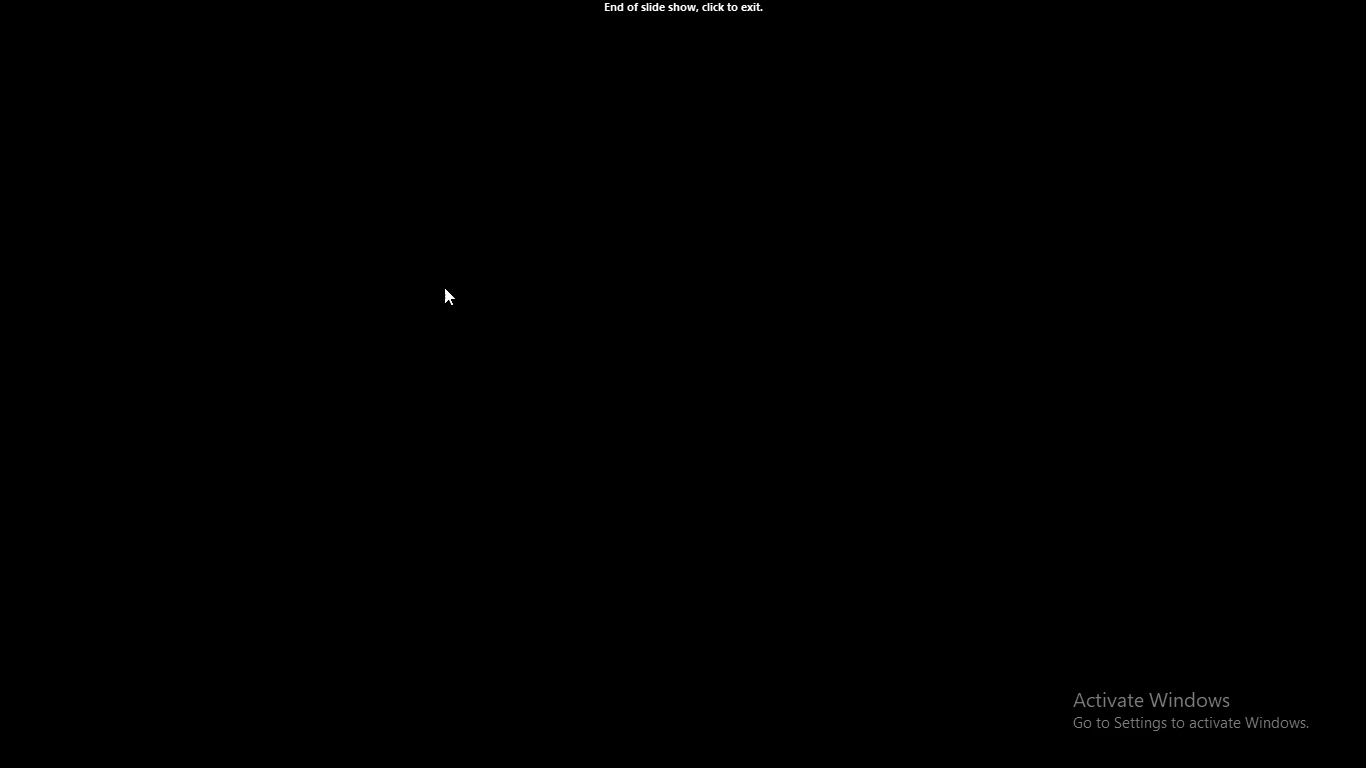 
left_click([444, 287])
 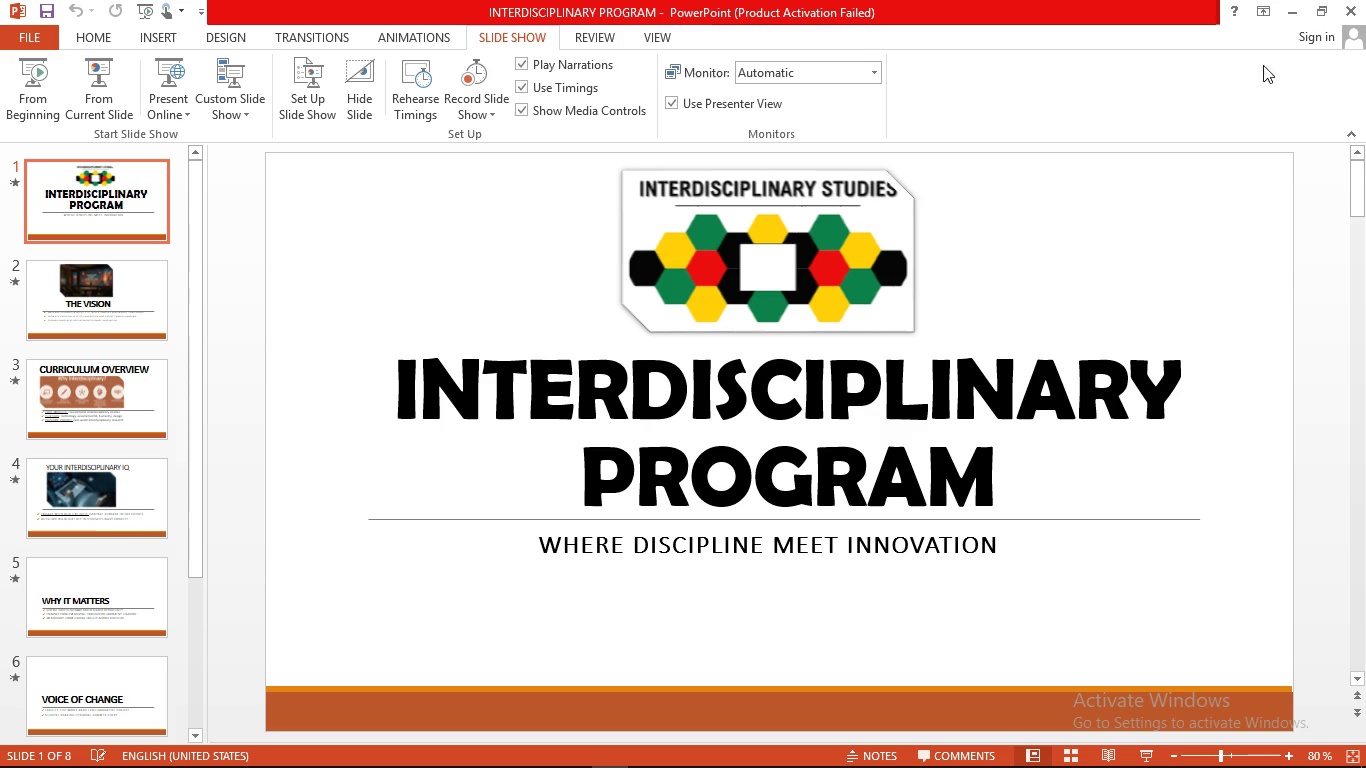 